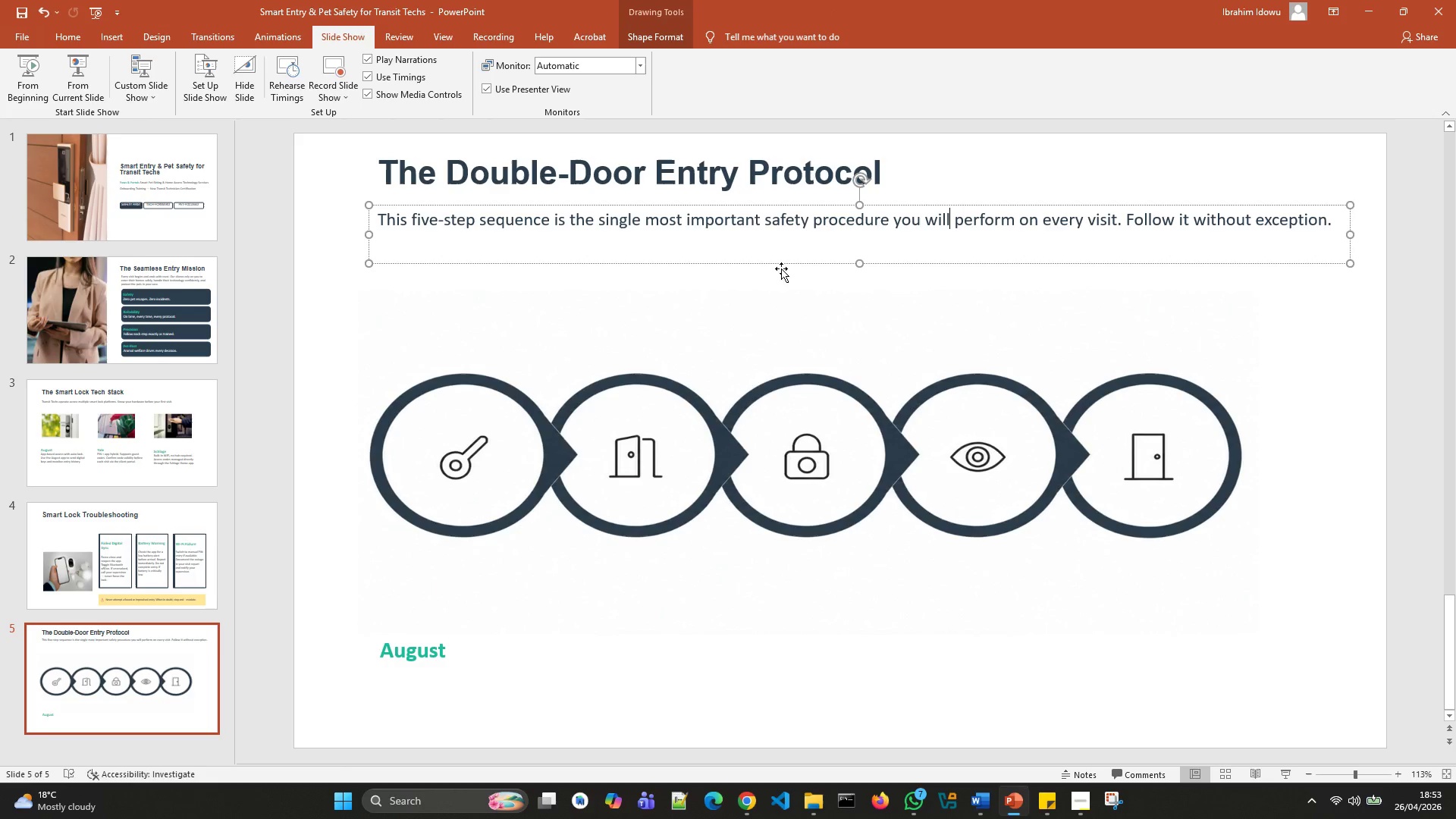 
left_click([757, 315])
 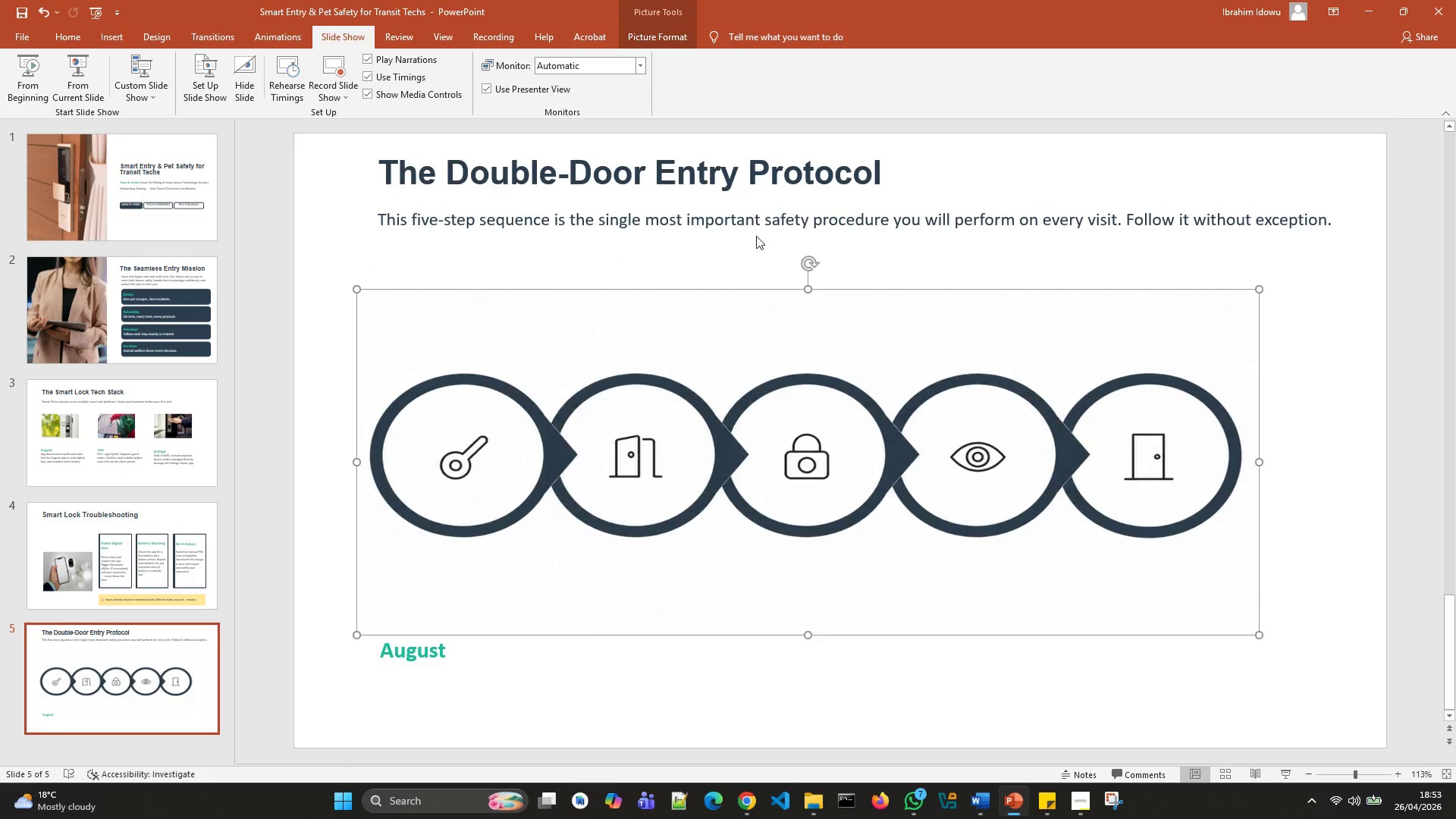 
left_click([755, 218])
 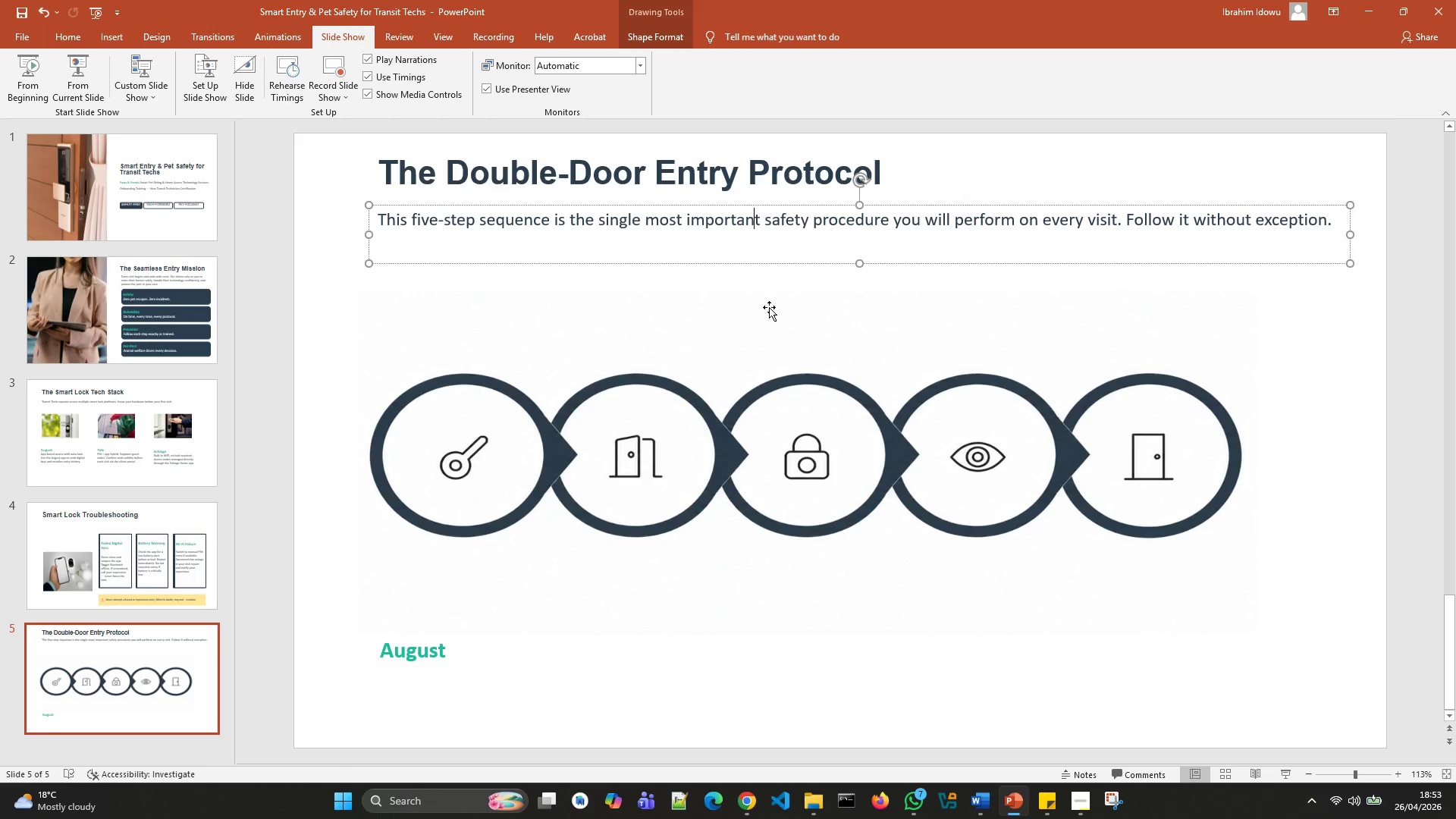 
left_click([769, 307])
 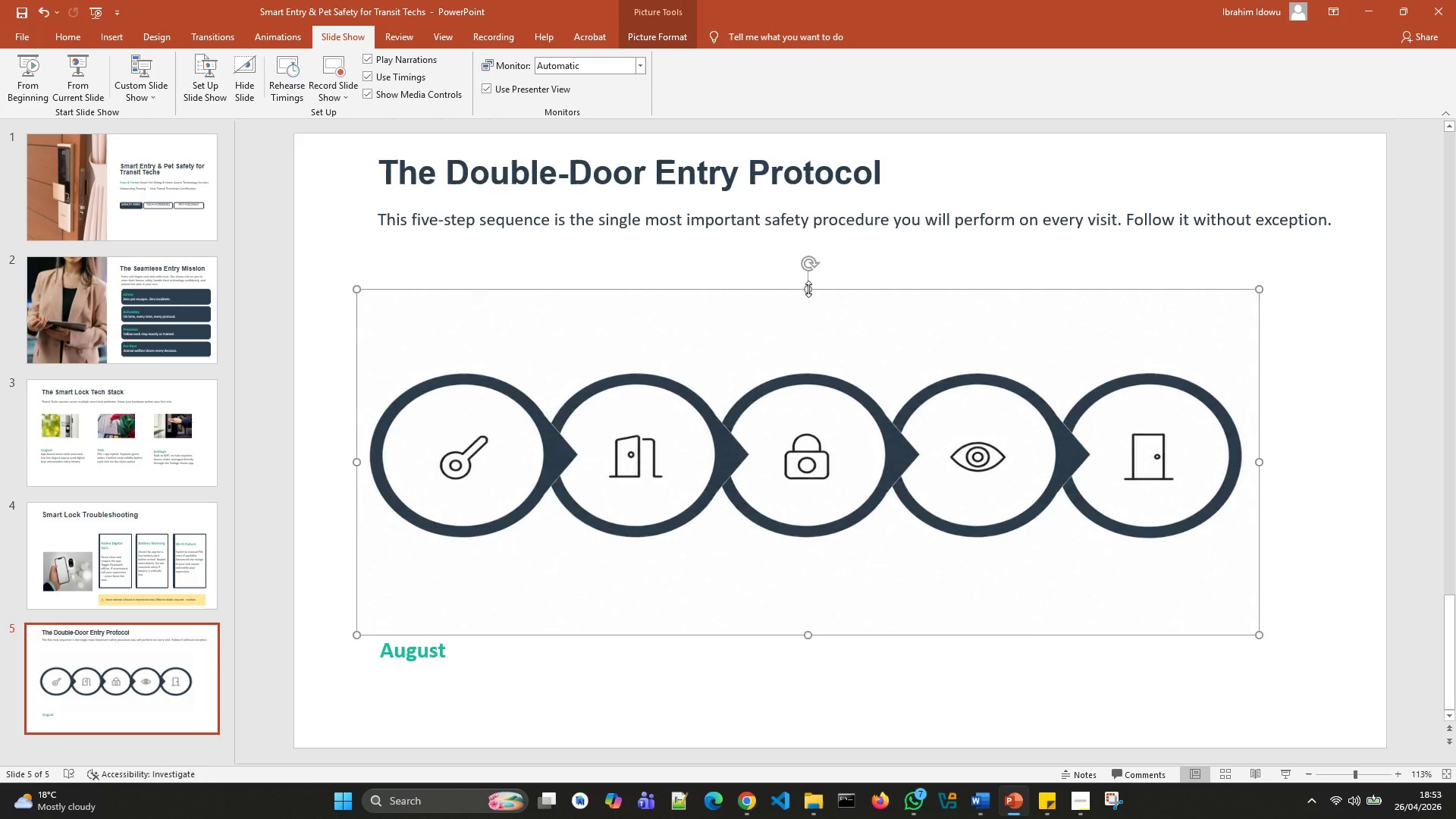 
left_click_drag(start_coordinate=[809, 284], to_coordinate=[810, 264])
 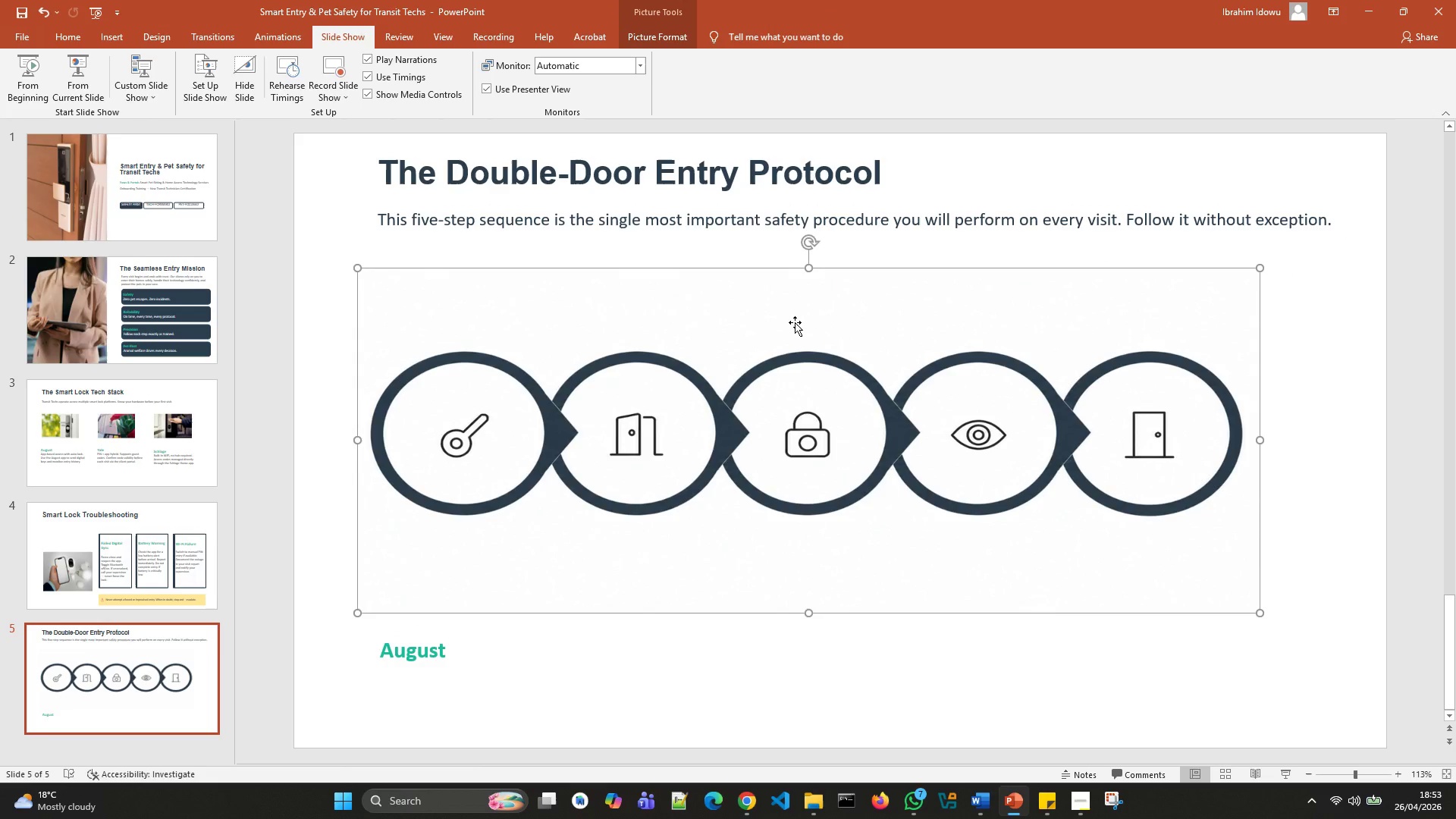 
key(Control+Z)
 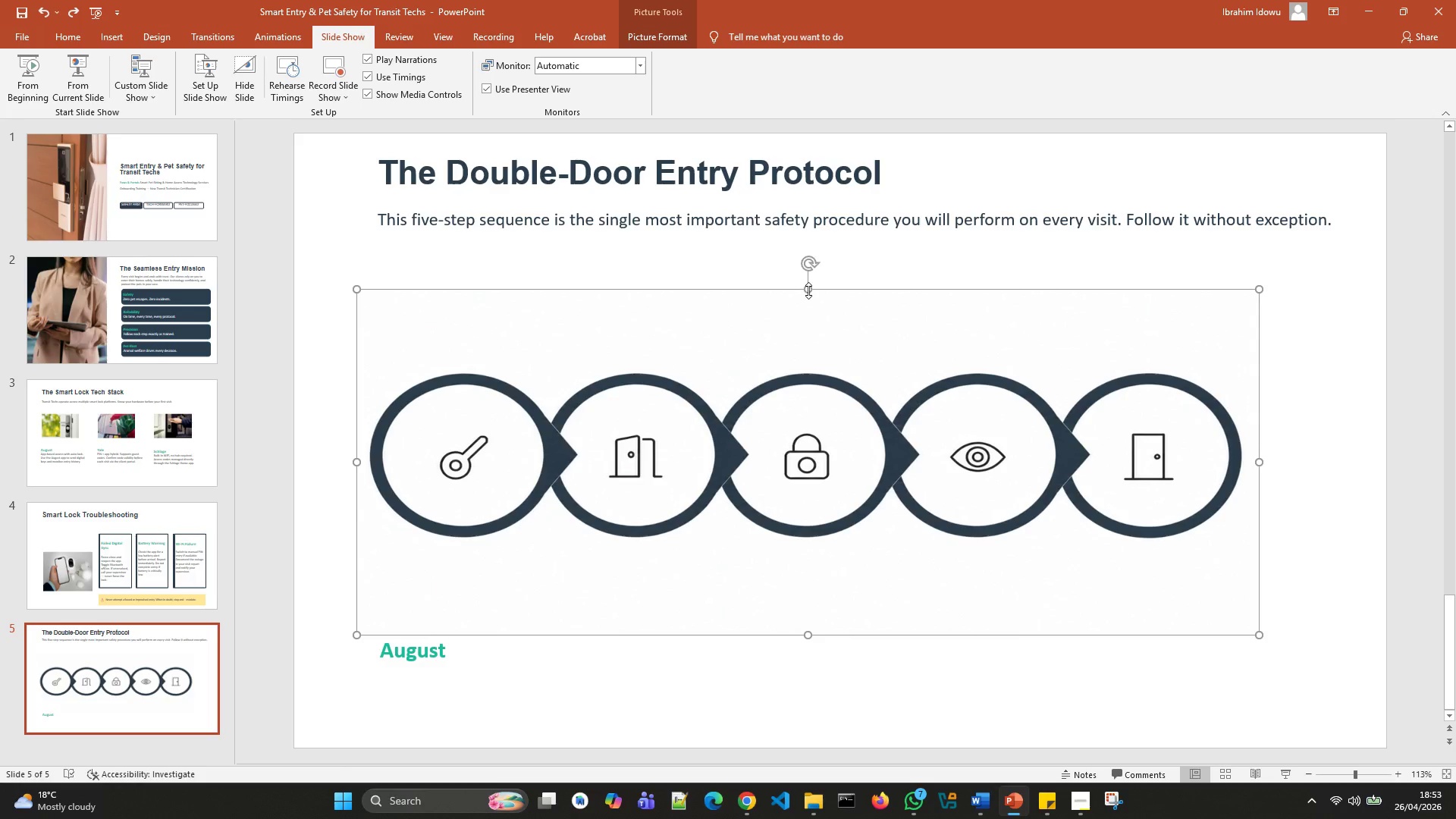 
left_click_drag(start_coordinate=[808, 290], to_coordinate=[808, 256])
 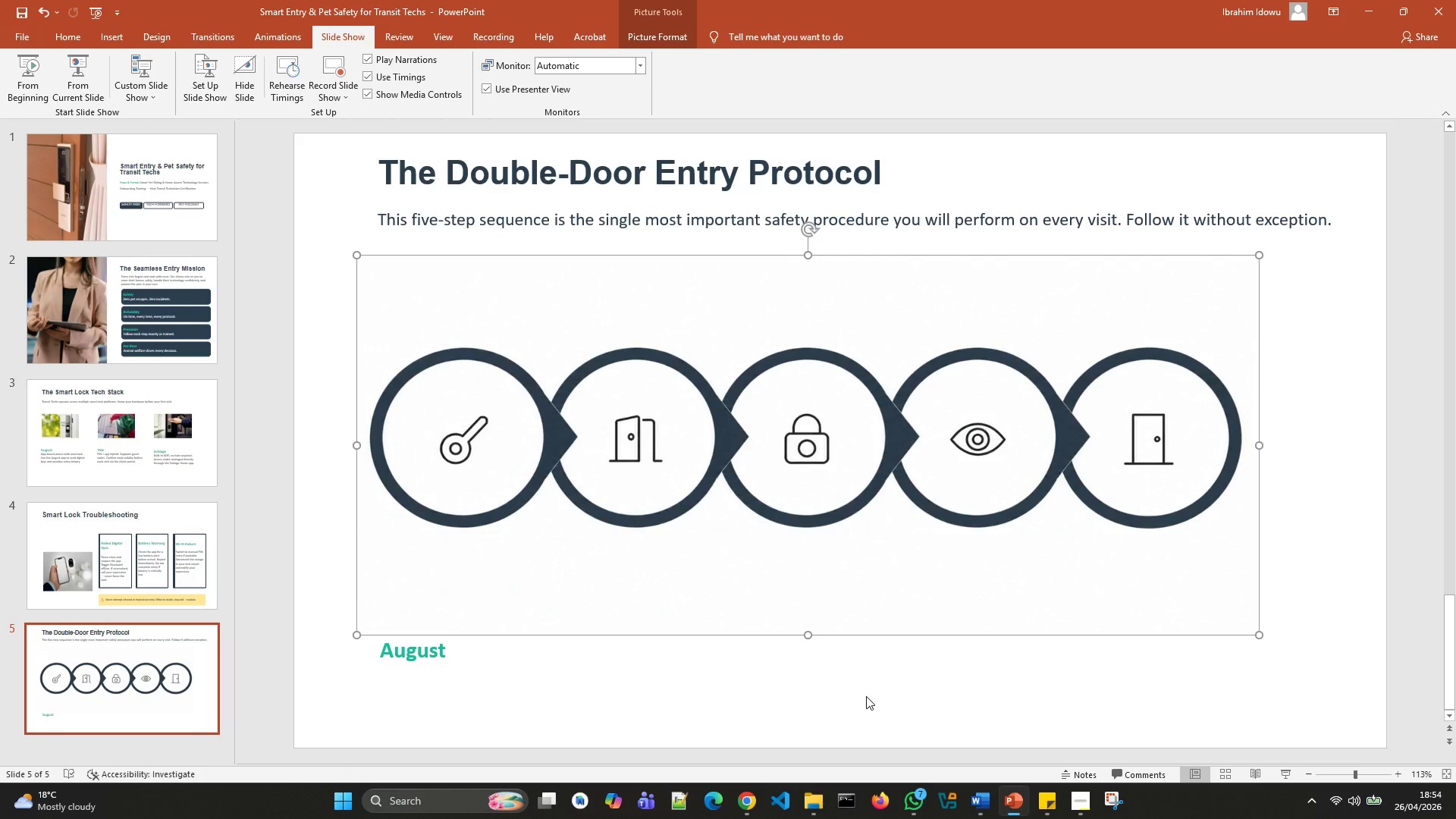 
left_click([866, 696])
 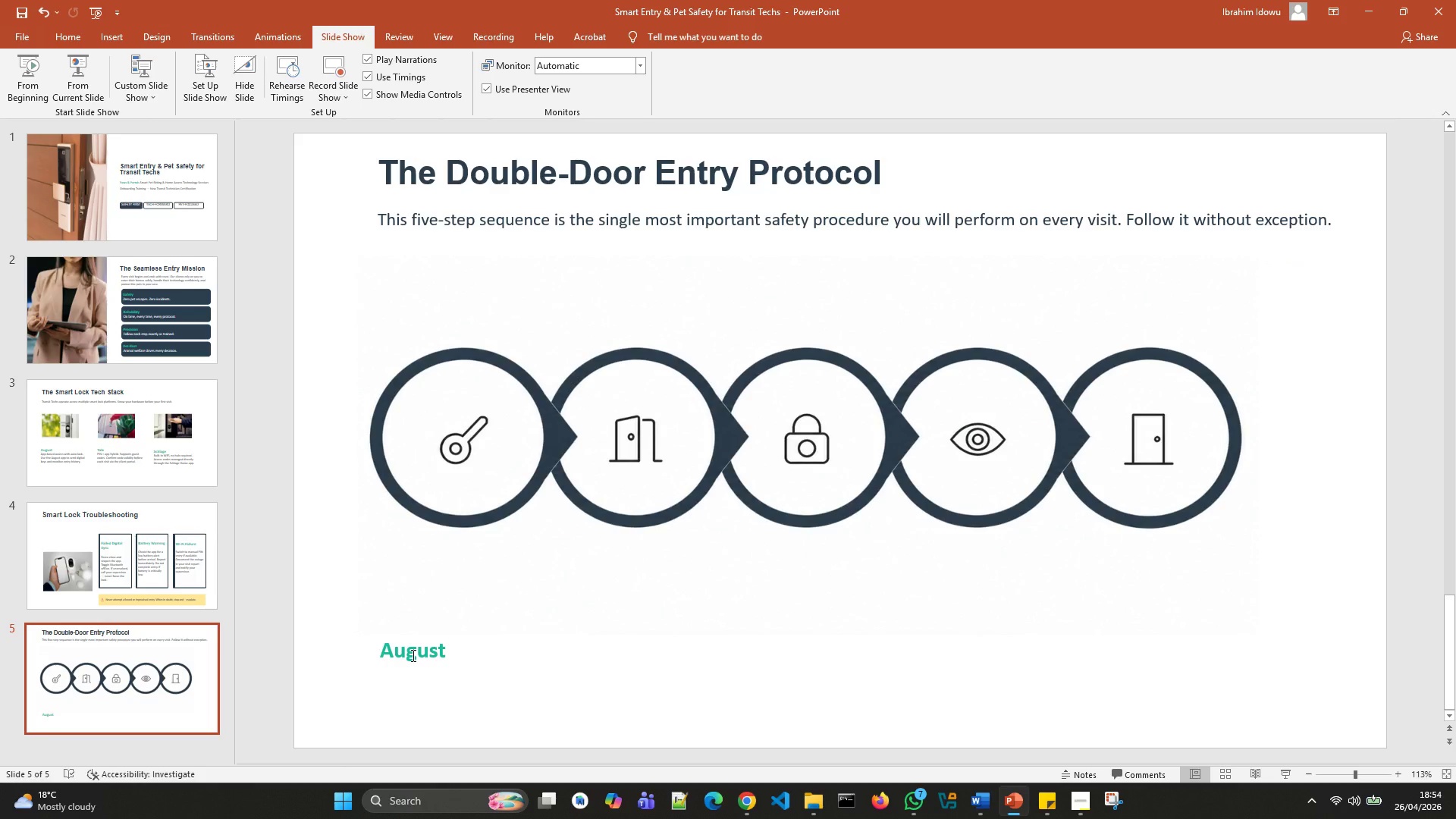 
left_click([452, 597])
 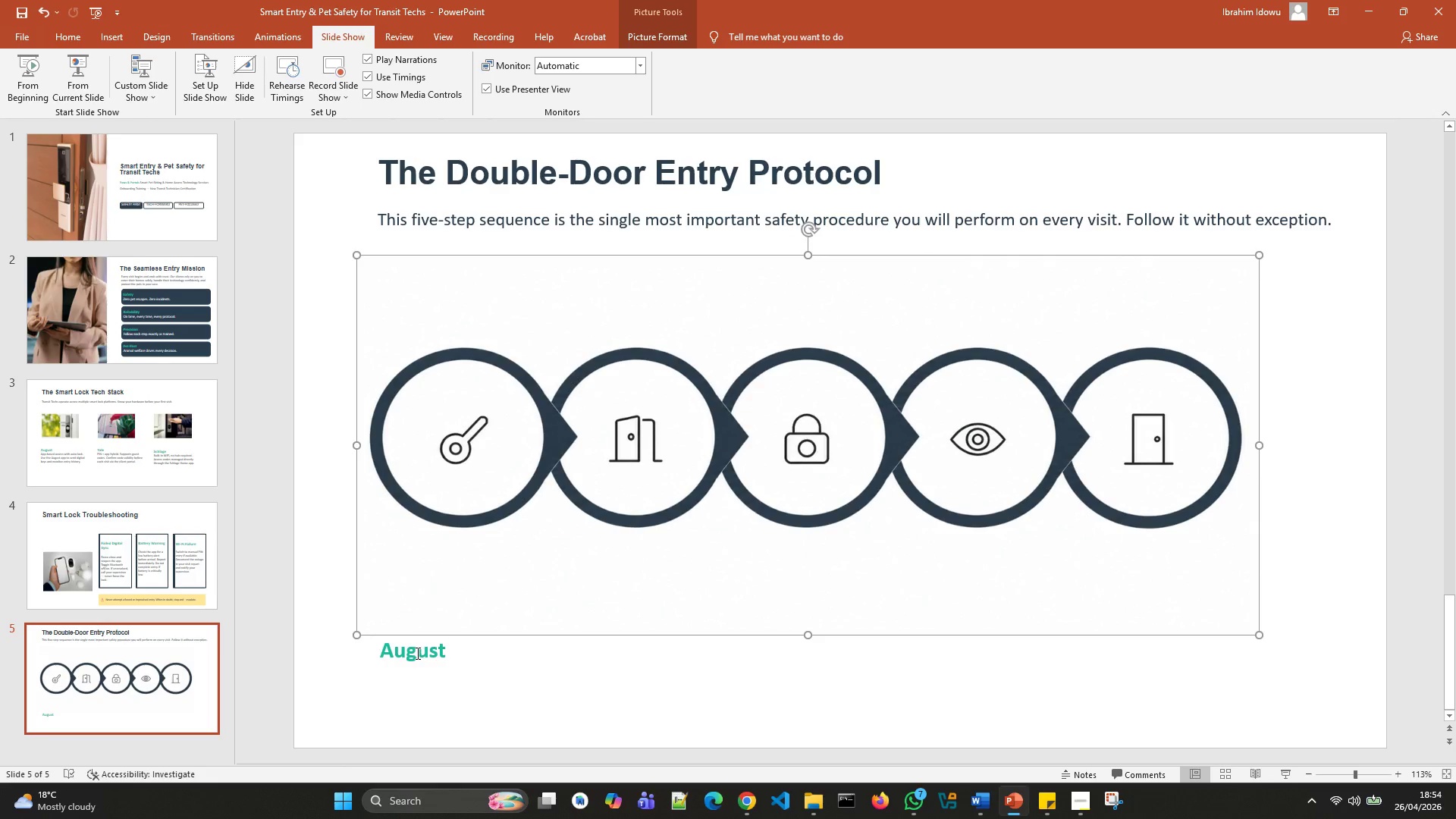 
left_click([416, 653])
 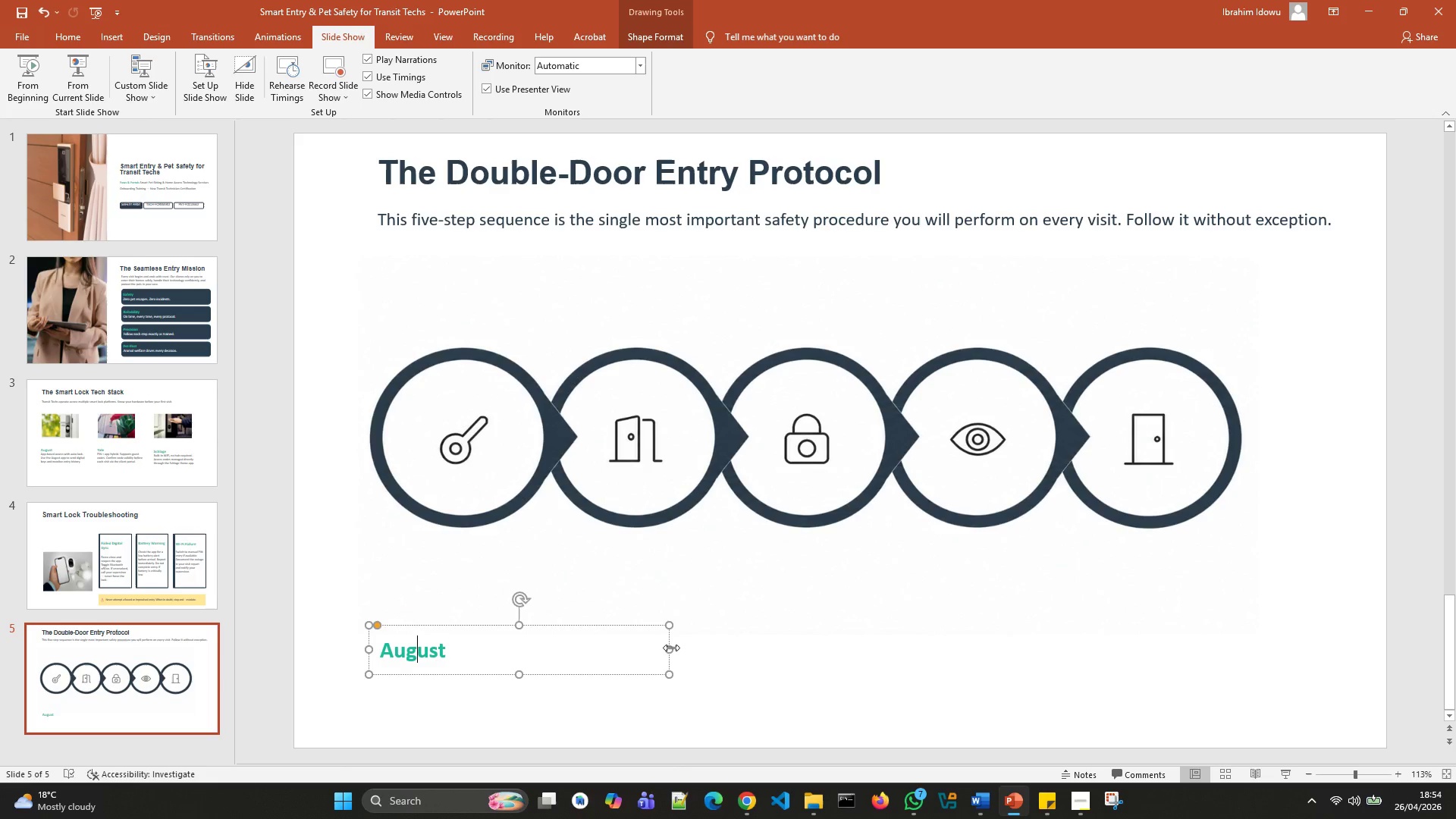 
left_click_drag(start_coordinate=[668, 651], to_coordinate=[482, 651])
 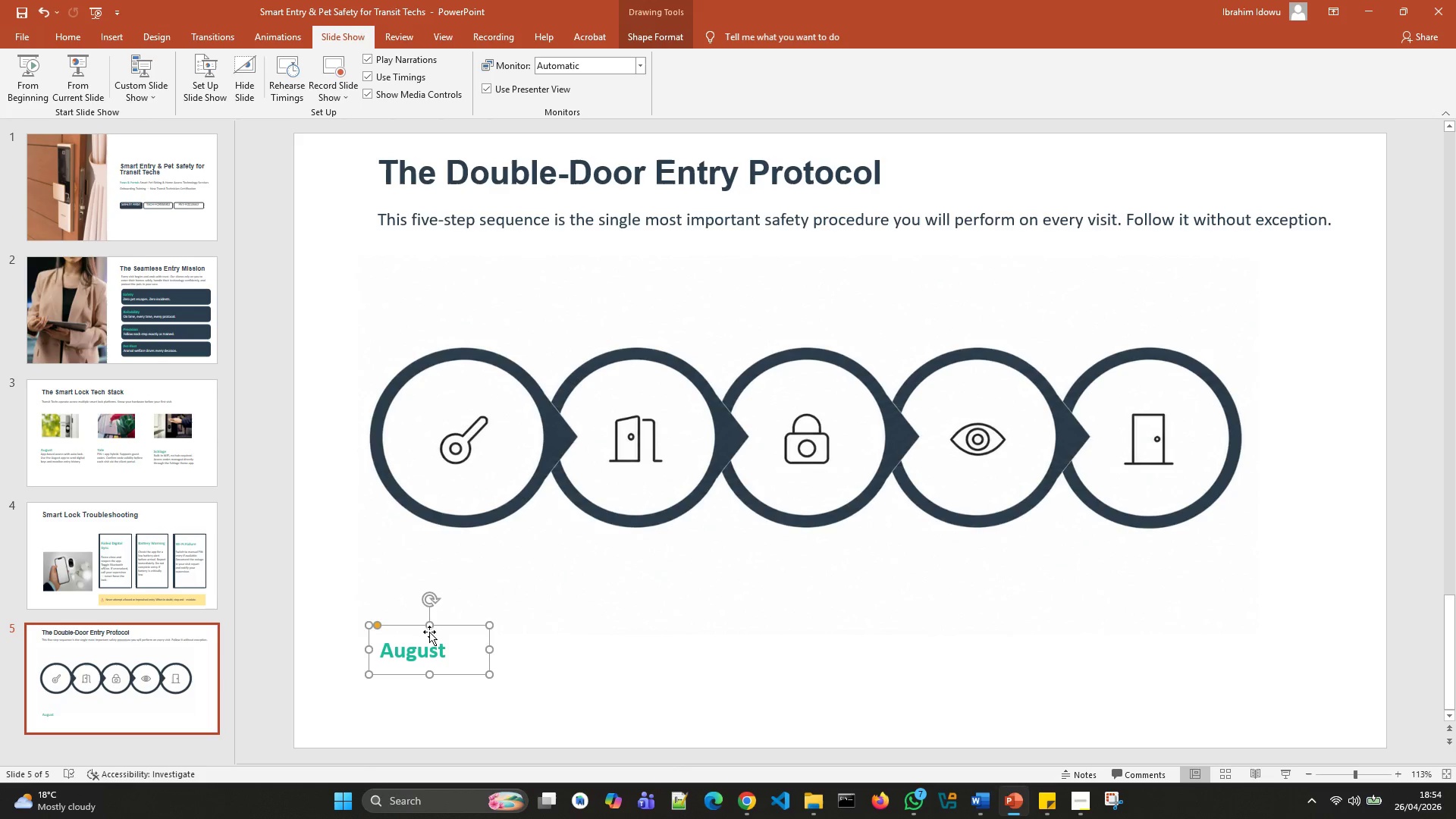 
left_click_drag(start_coordinate=[430, 631], to_coordinate=[444, 619])
 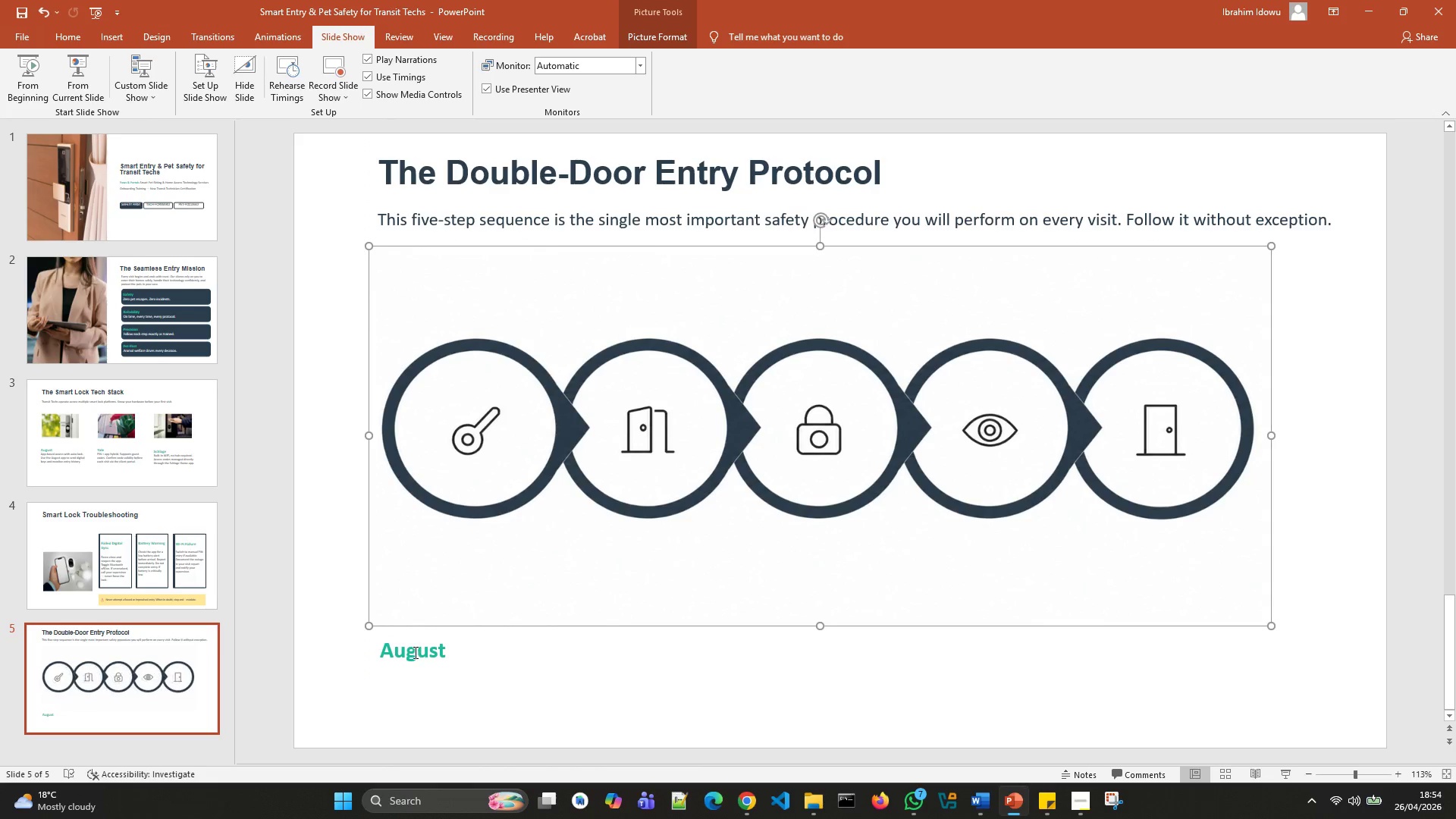 
left_click([414, 652])
 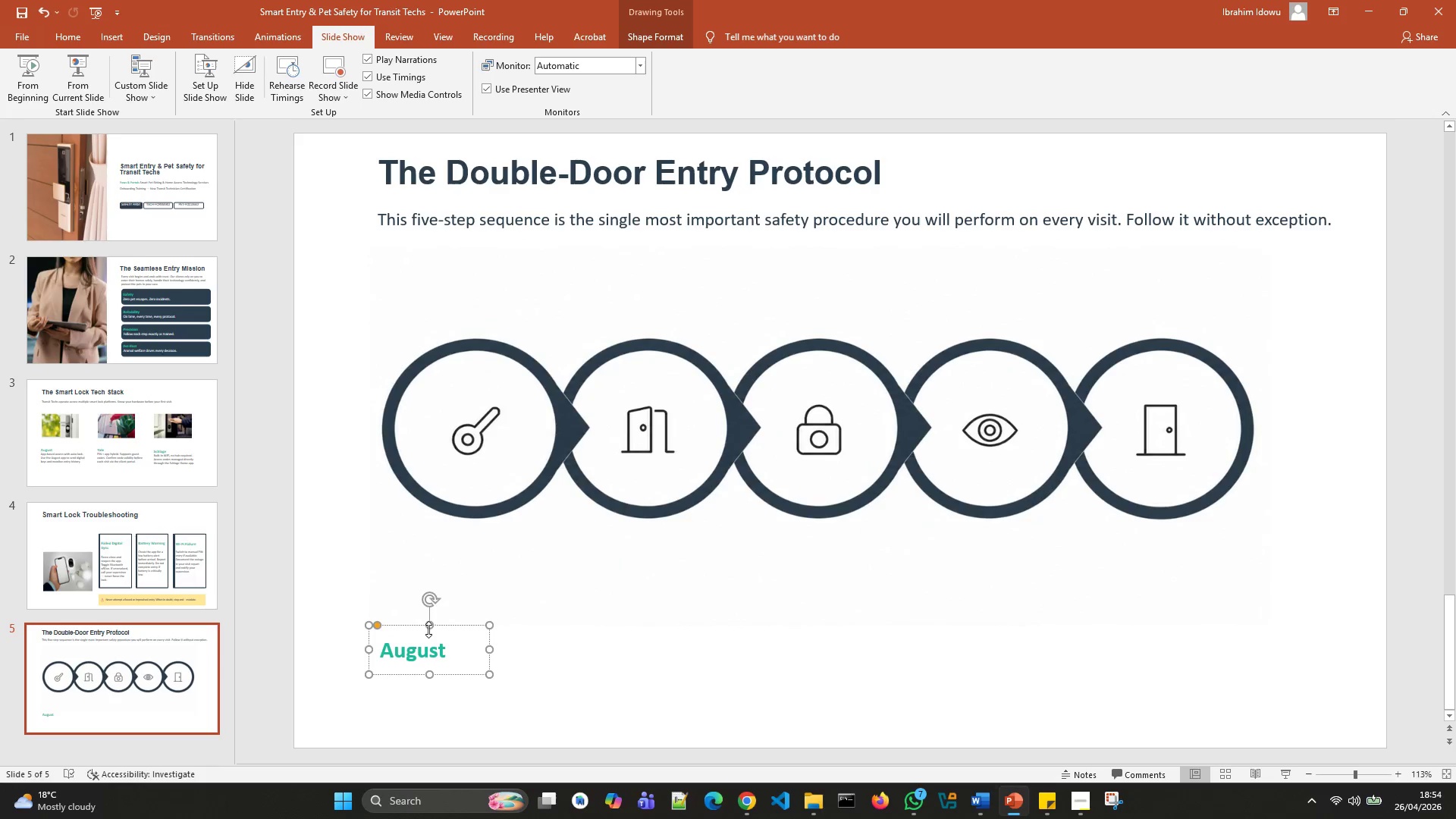 
left_click_drag(start_coordinate=[428, 627], to_coordinate=[428, 635])
 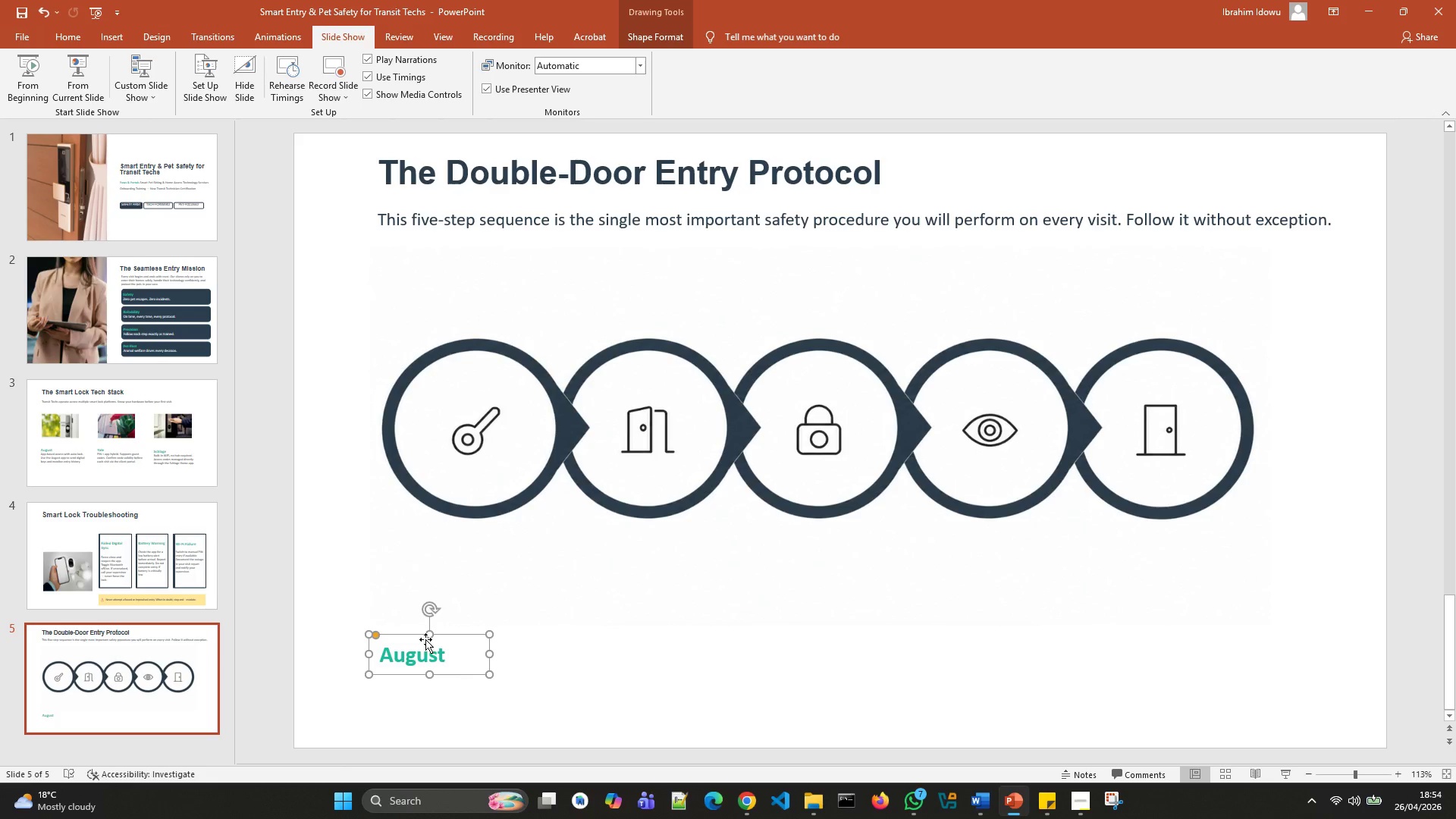 
left_click_drag(start_coordinate=[425, 639], to_coordinate=[487, 550])
 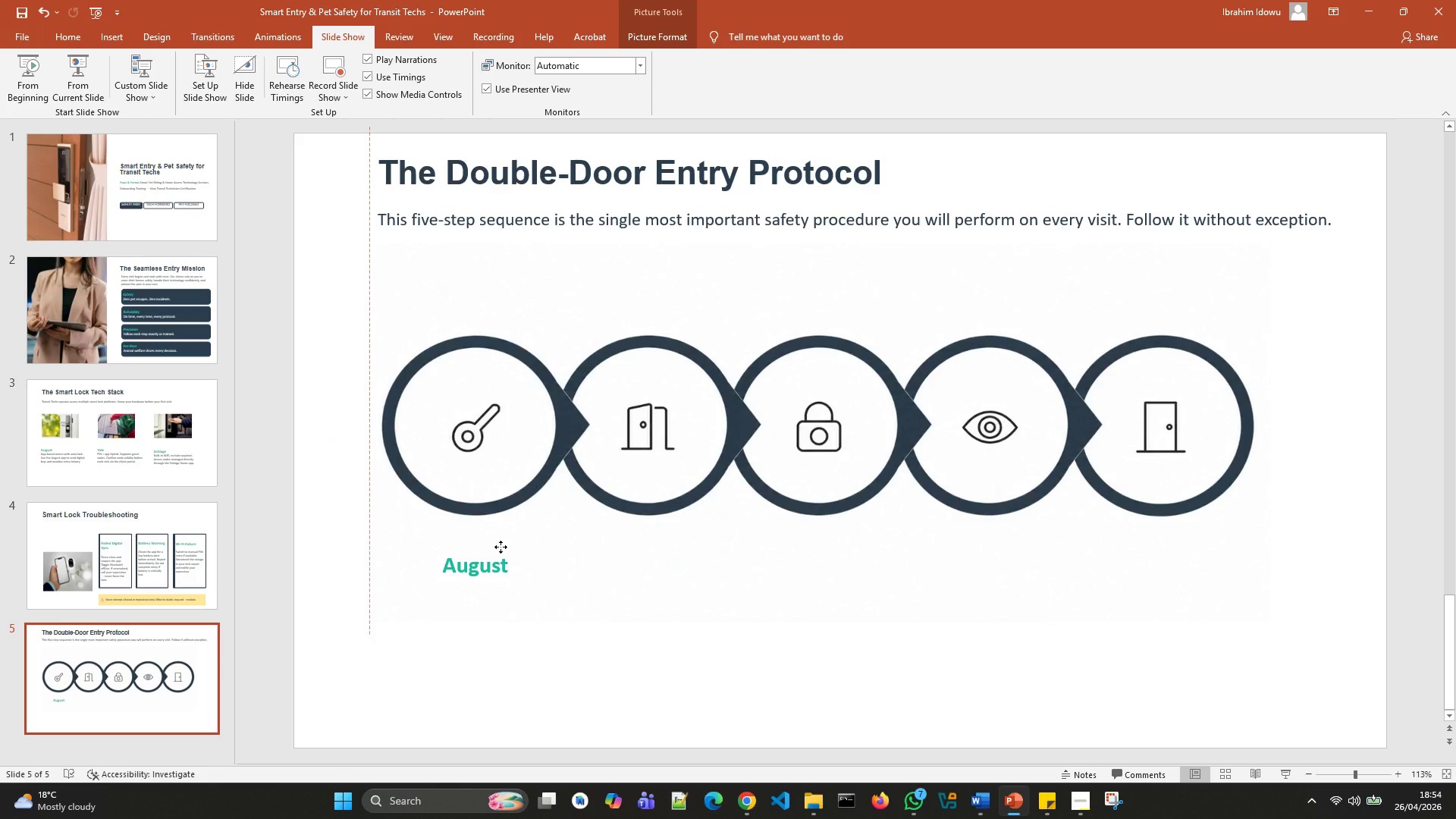 
wait(5.75)
 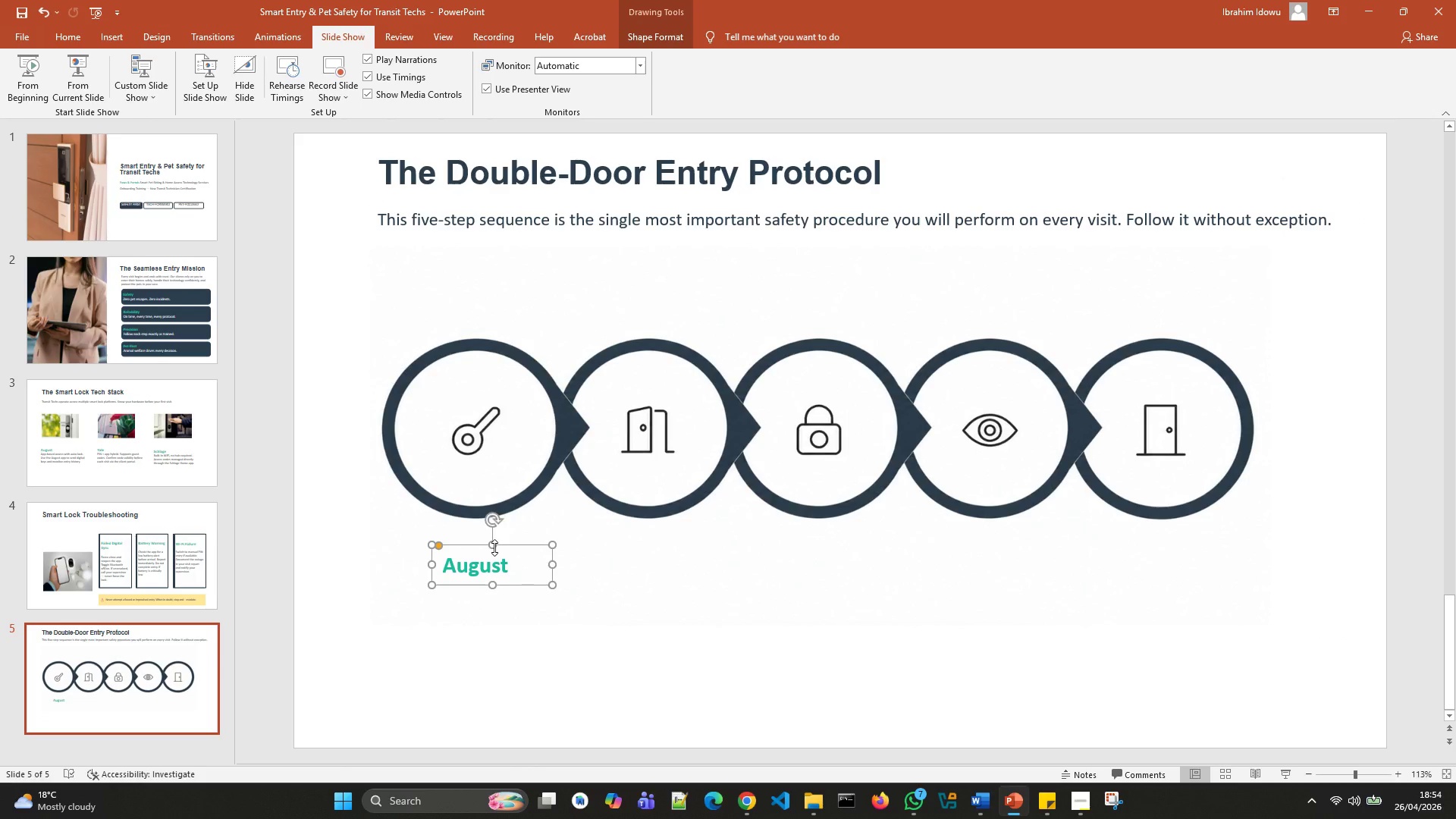 
left_click([491, 564])
 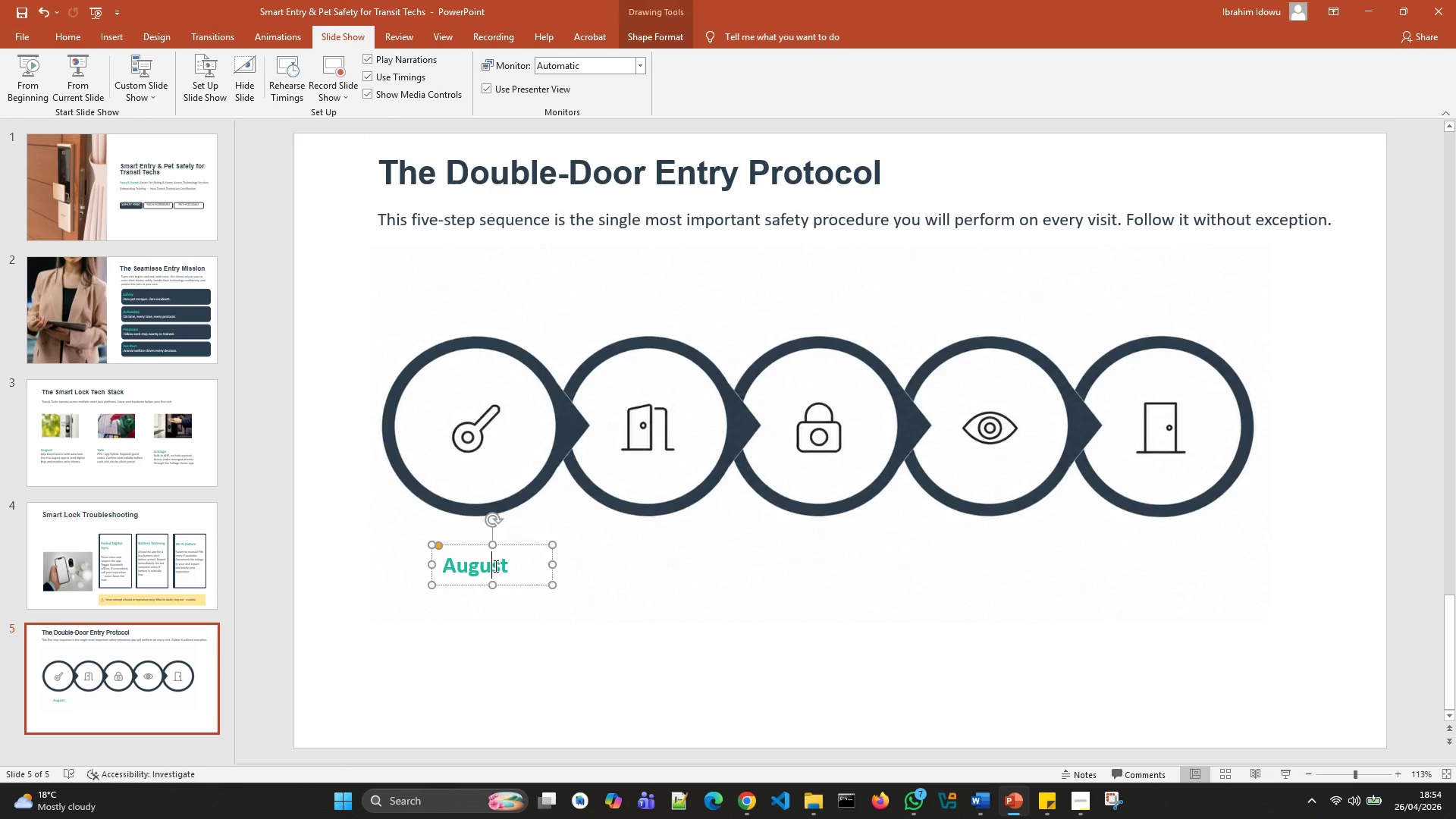 
left_click([475, 581])
 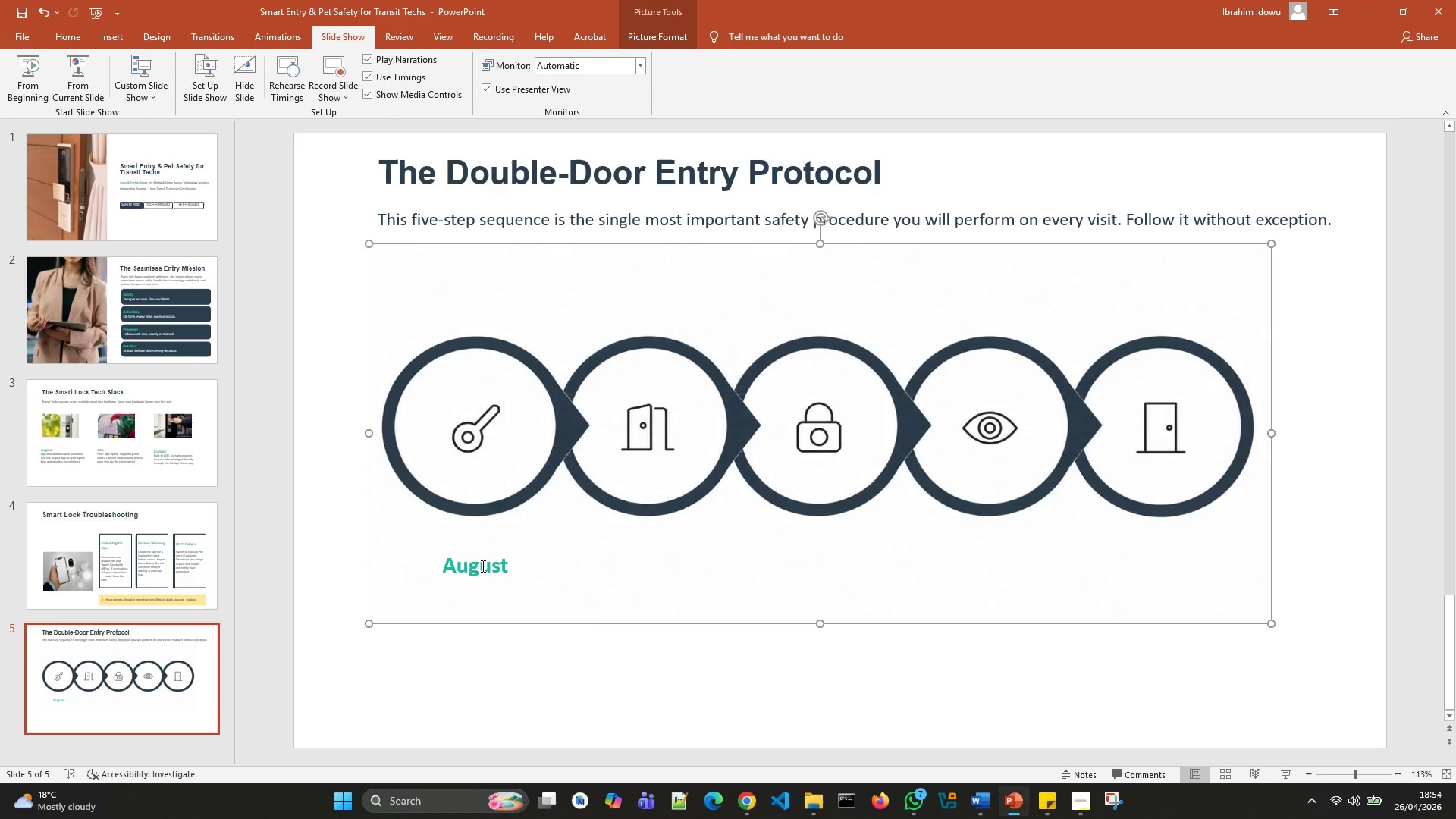 
left_click([482, 566])
 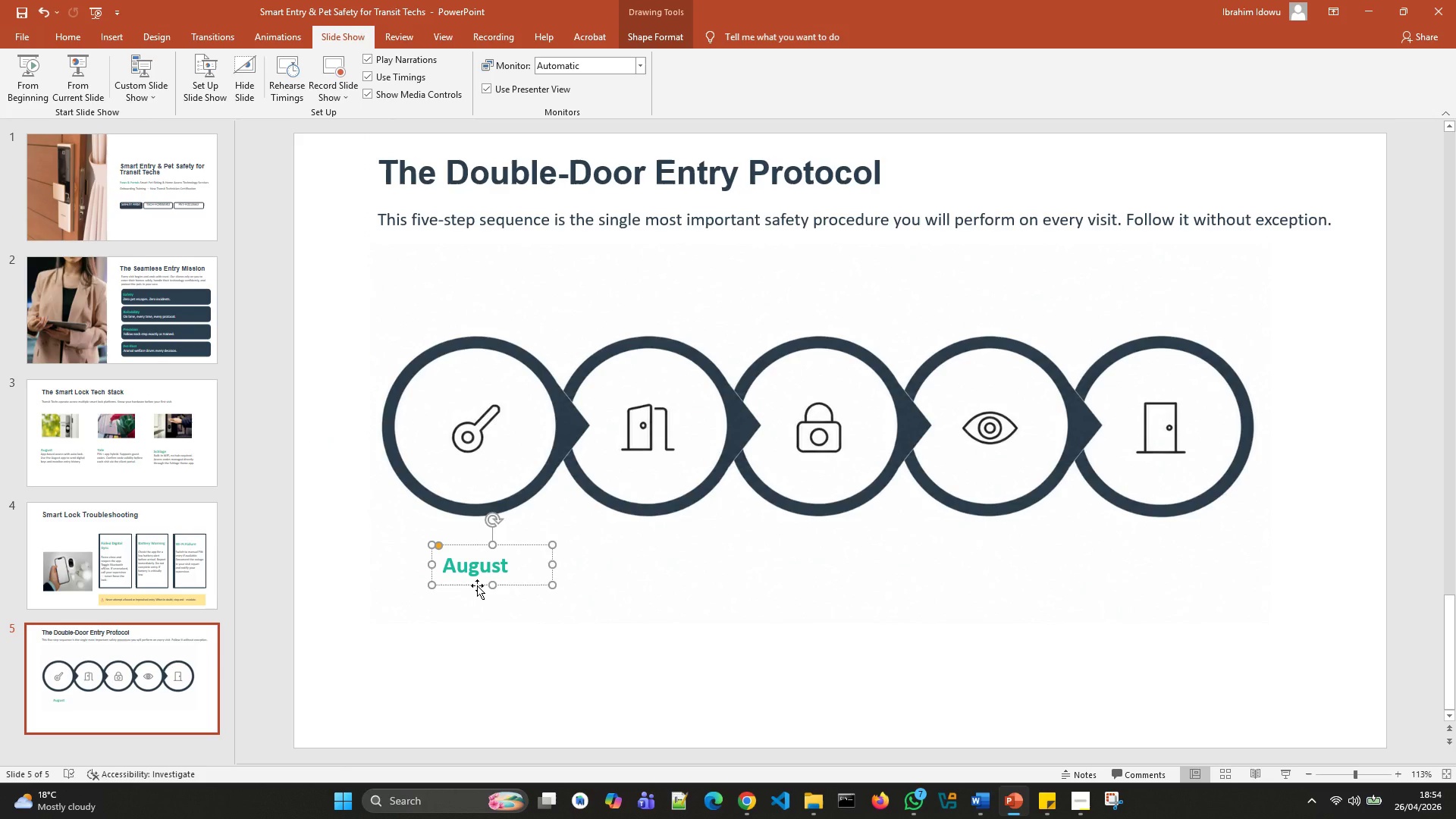 
left_click_drag(start_coordinate=[477, 585], to_coordinate=[485, 604])
 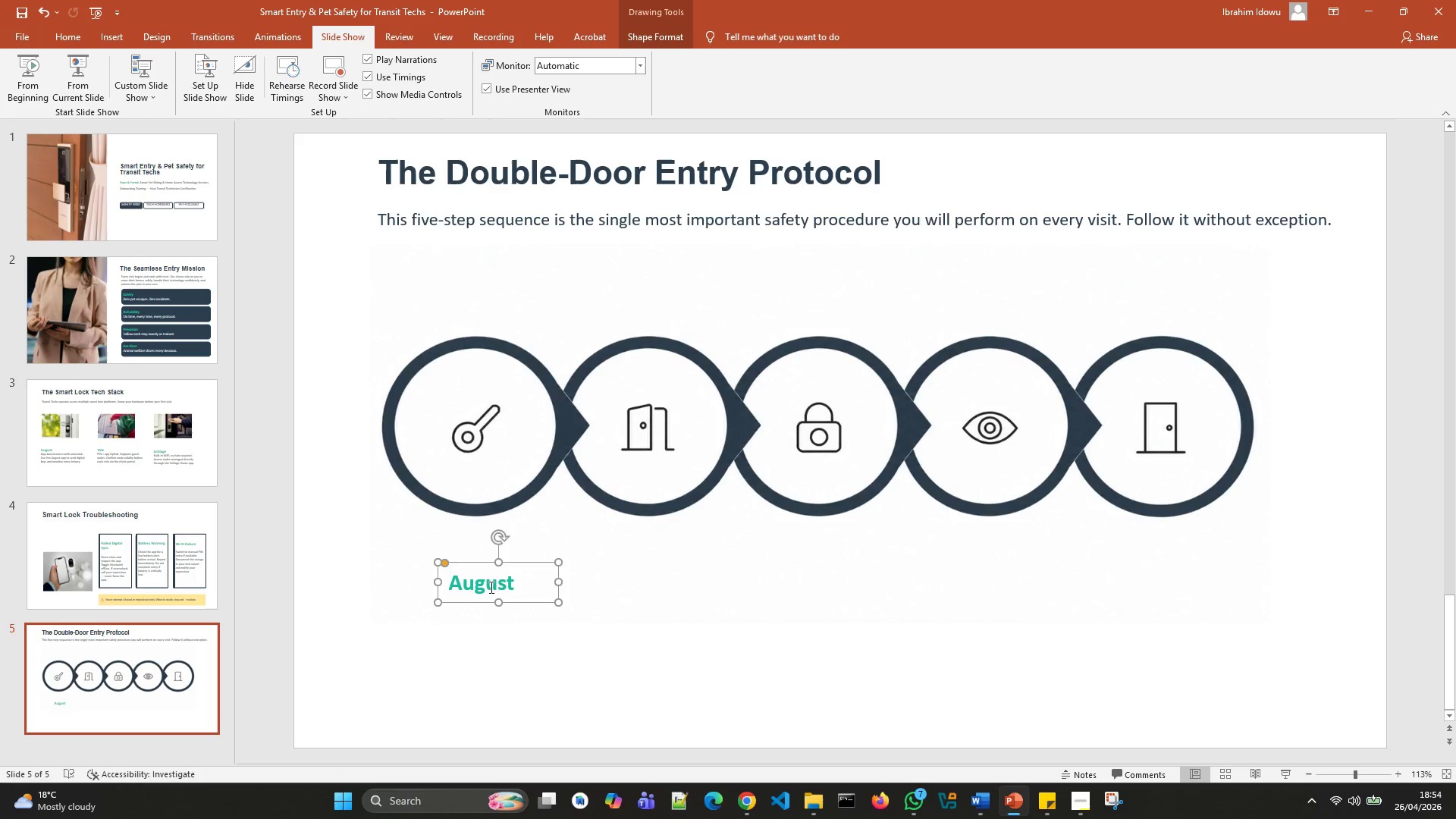 
left_click([490, 587])
 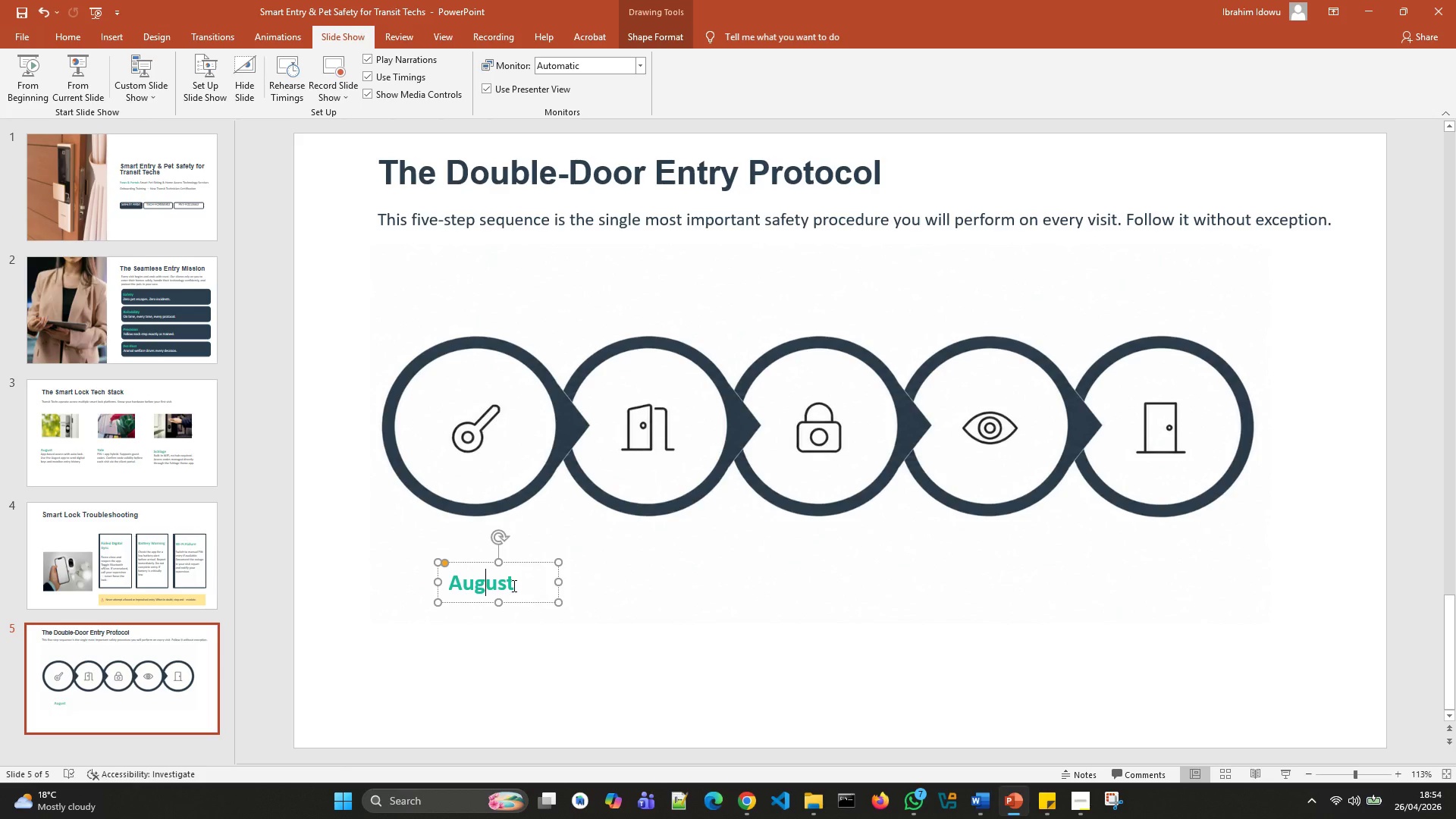 
left_click([513, 585])
 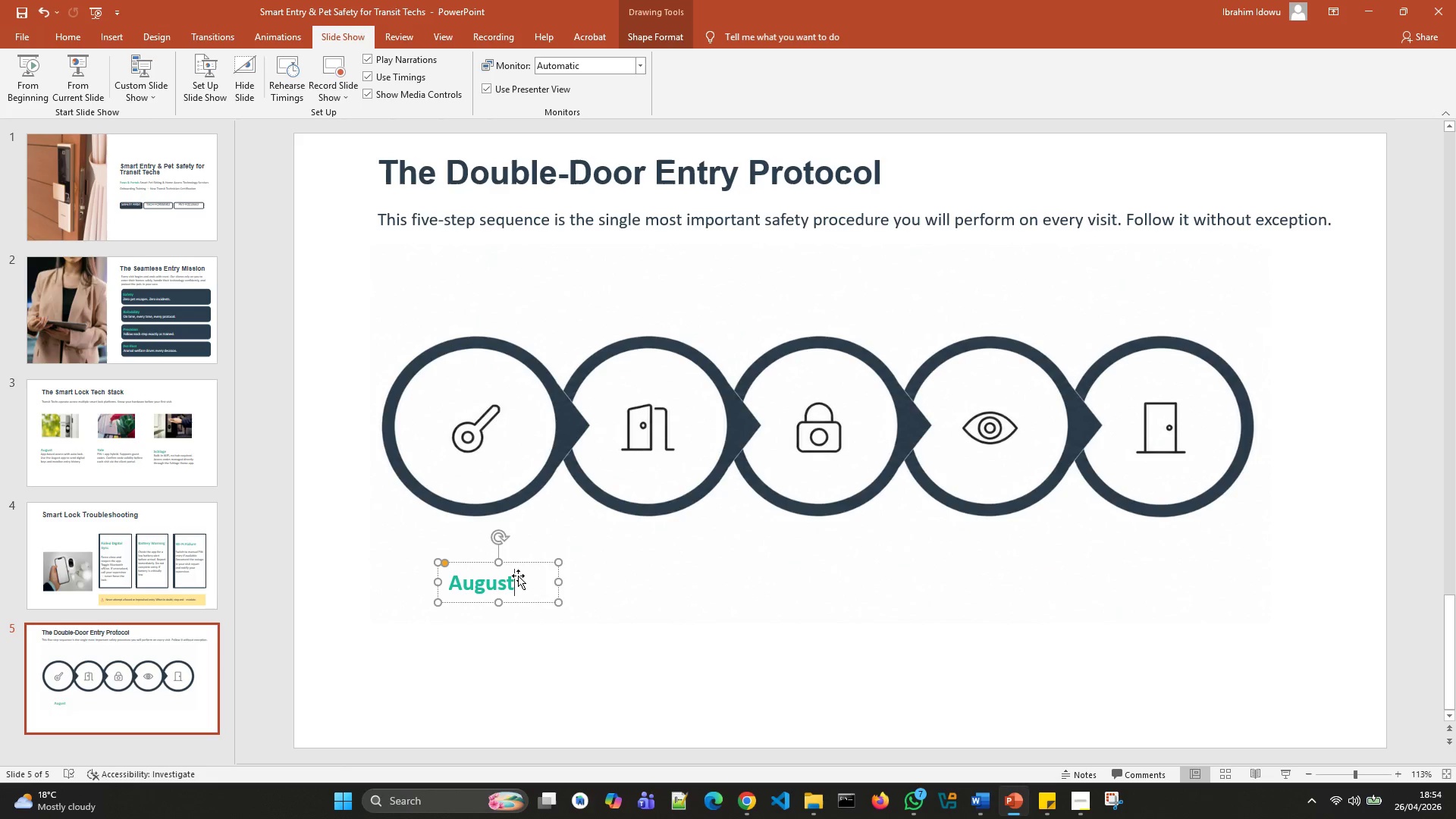 
key(Backspace)
 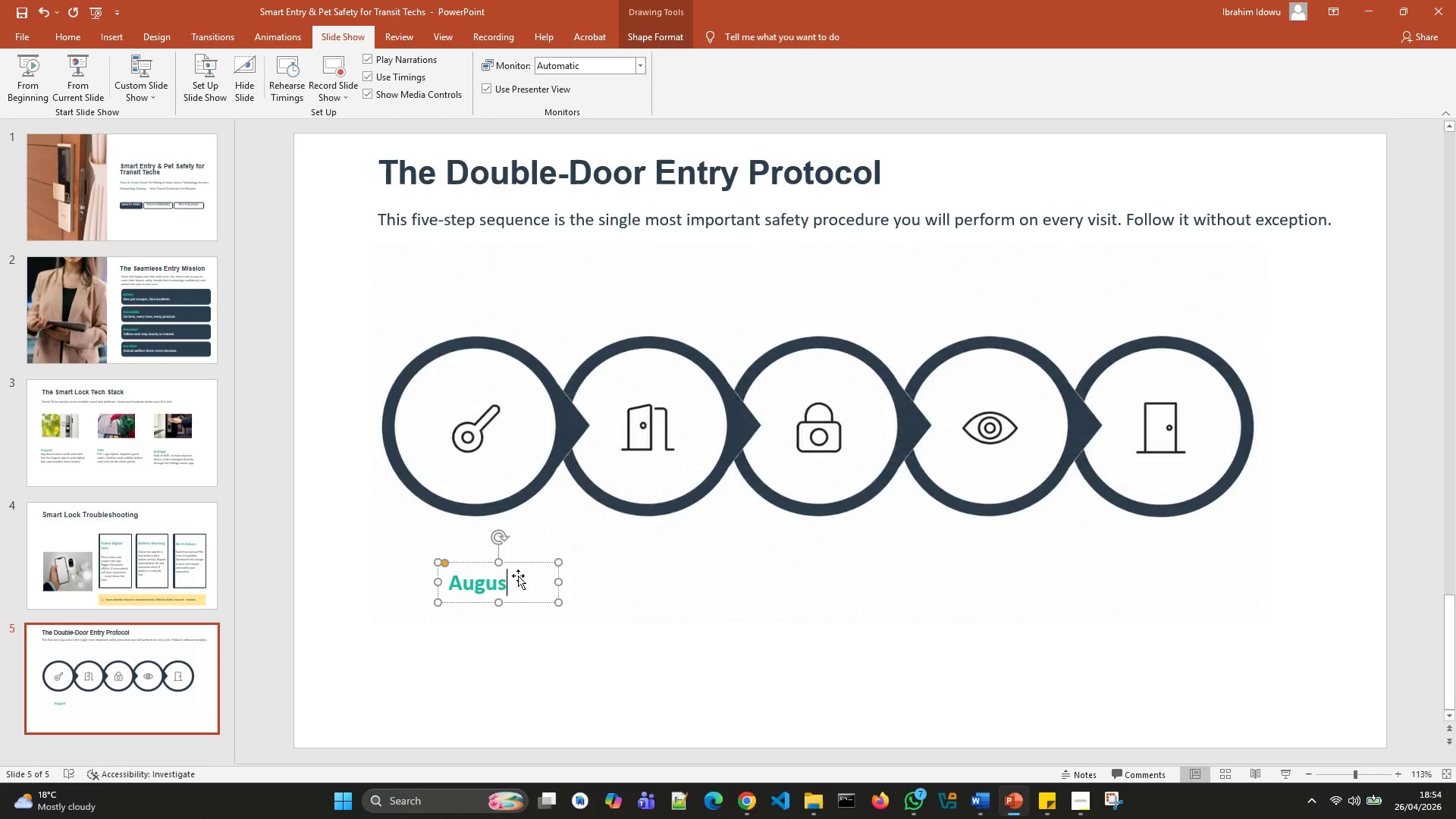 
key(Backspace)
 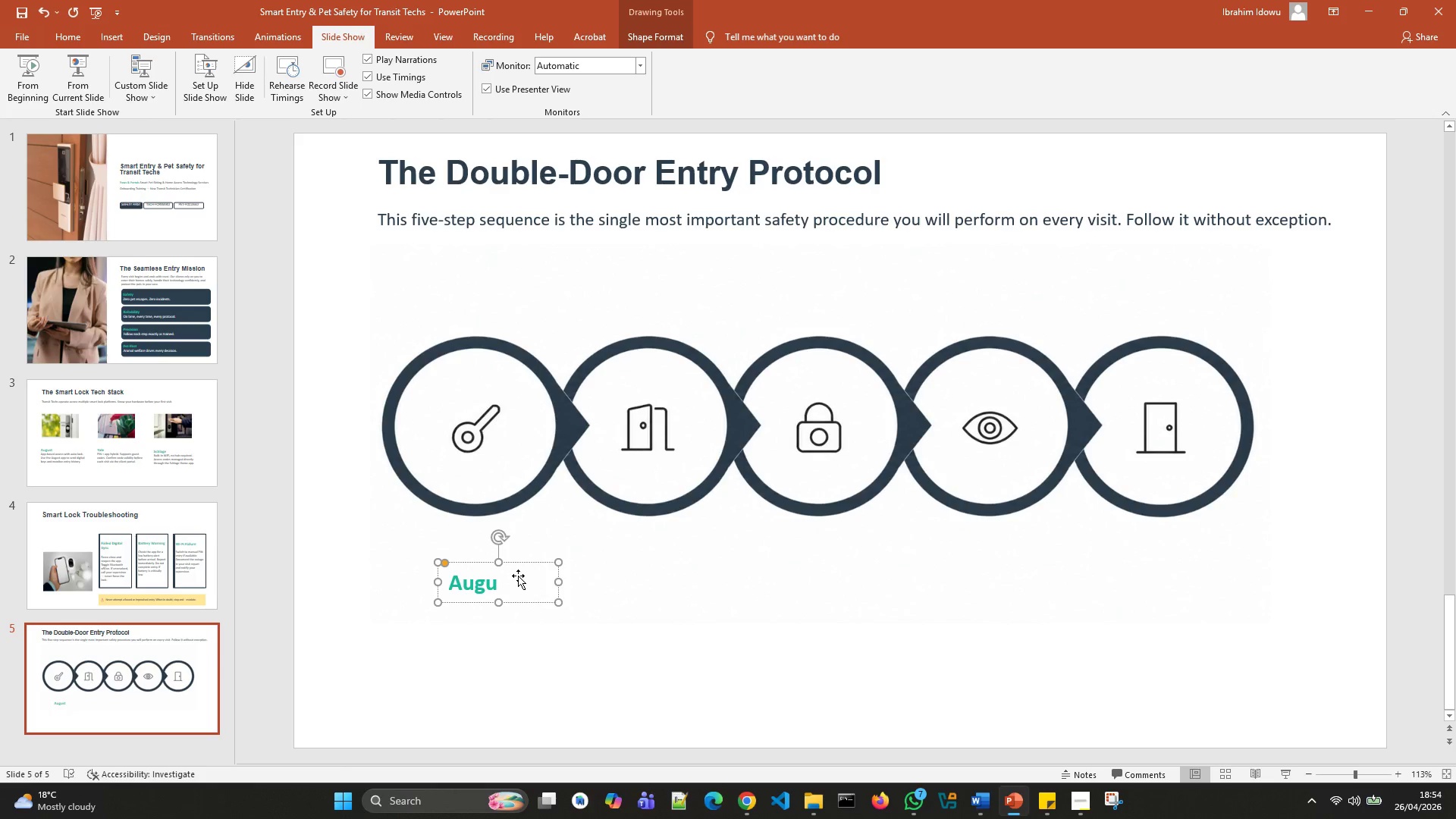 
key(Backspace)
 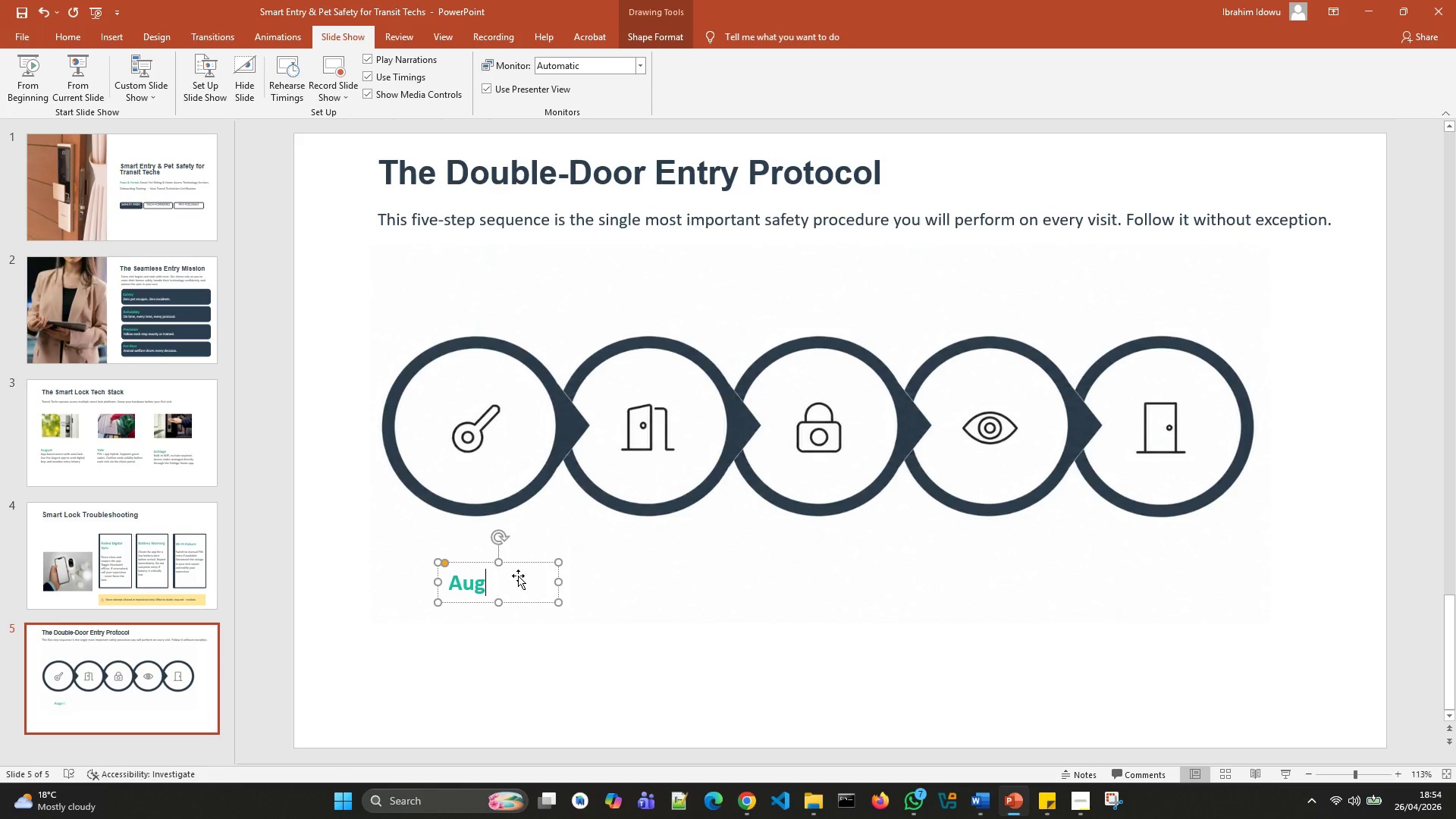 
key(Backspace)
 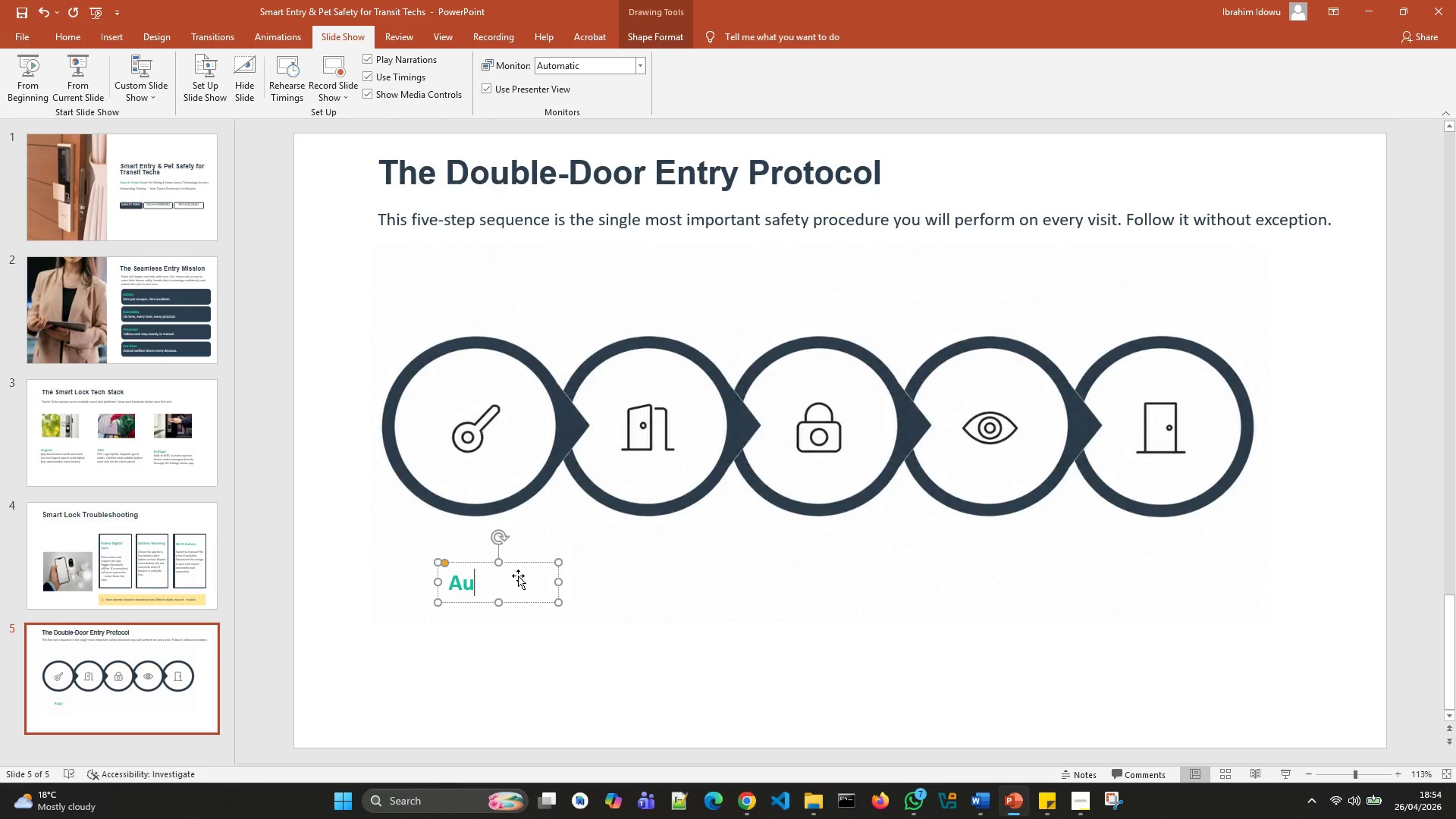 
key(Backspace)
 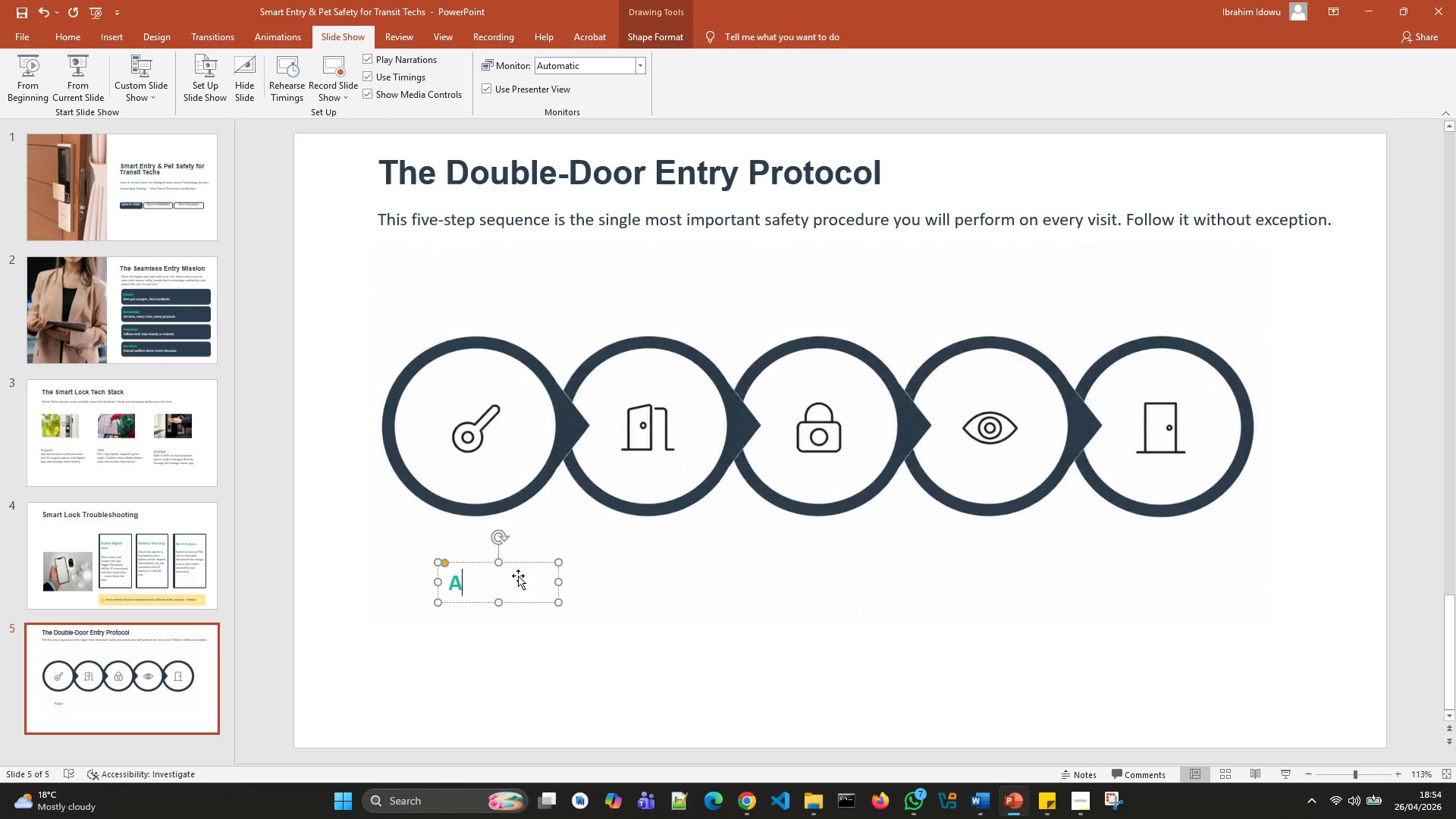 
key(Backspace)
 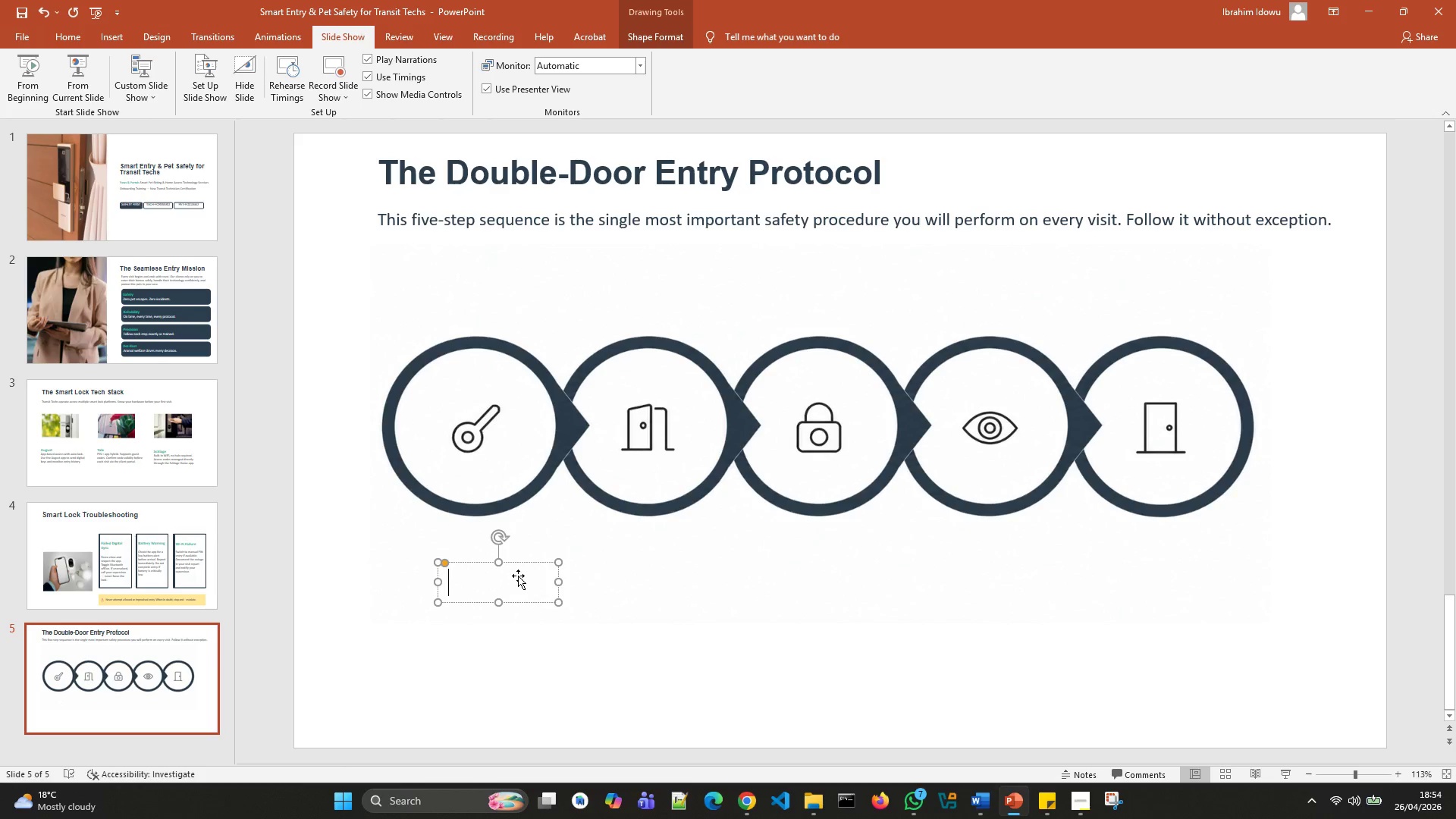 
key(U)
 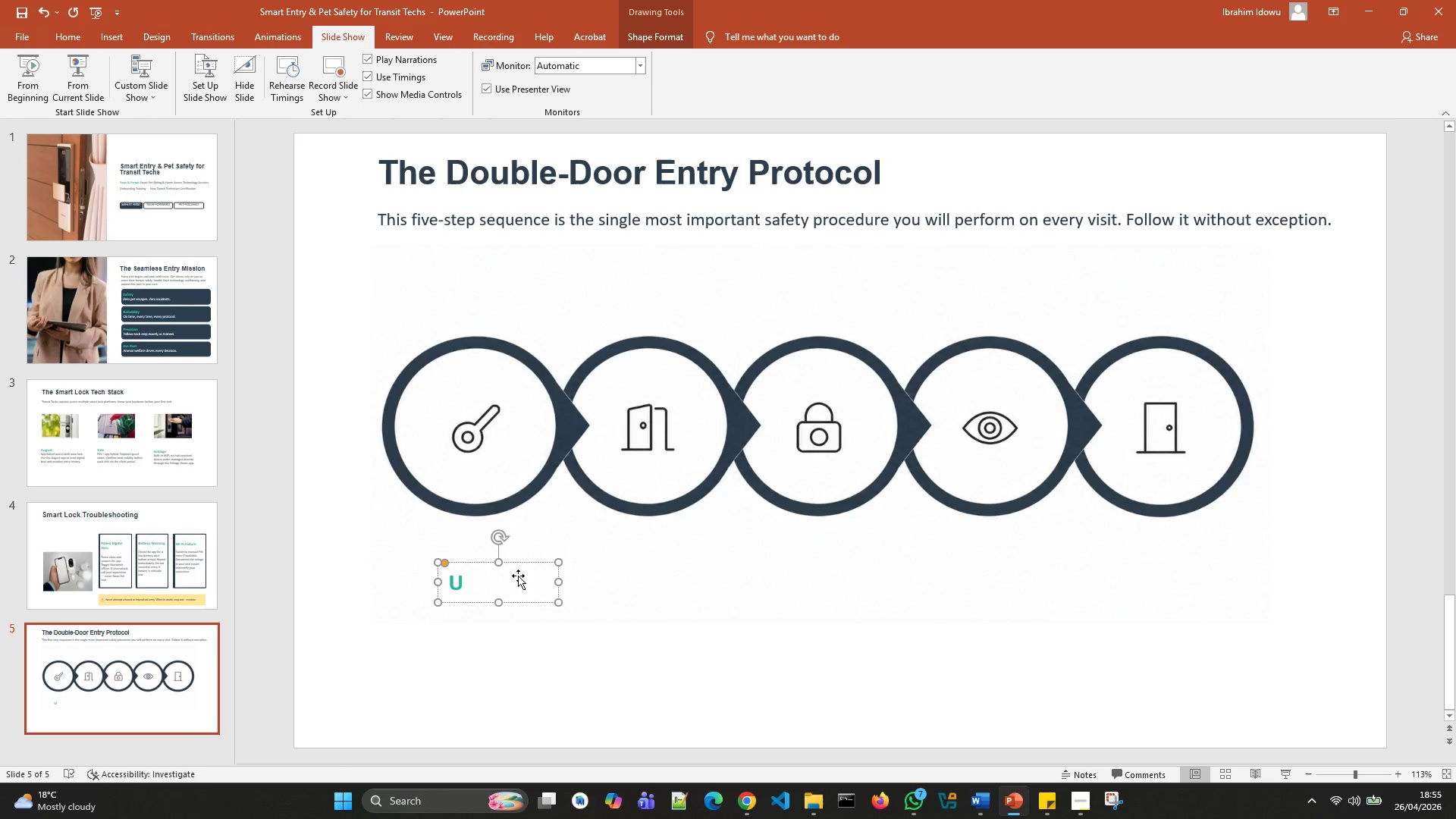 
type(NLOCK)
 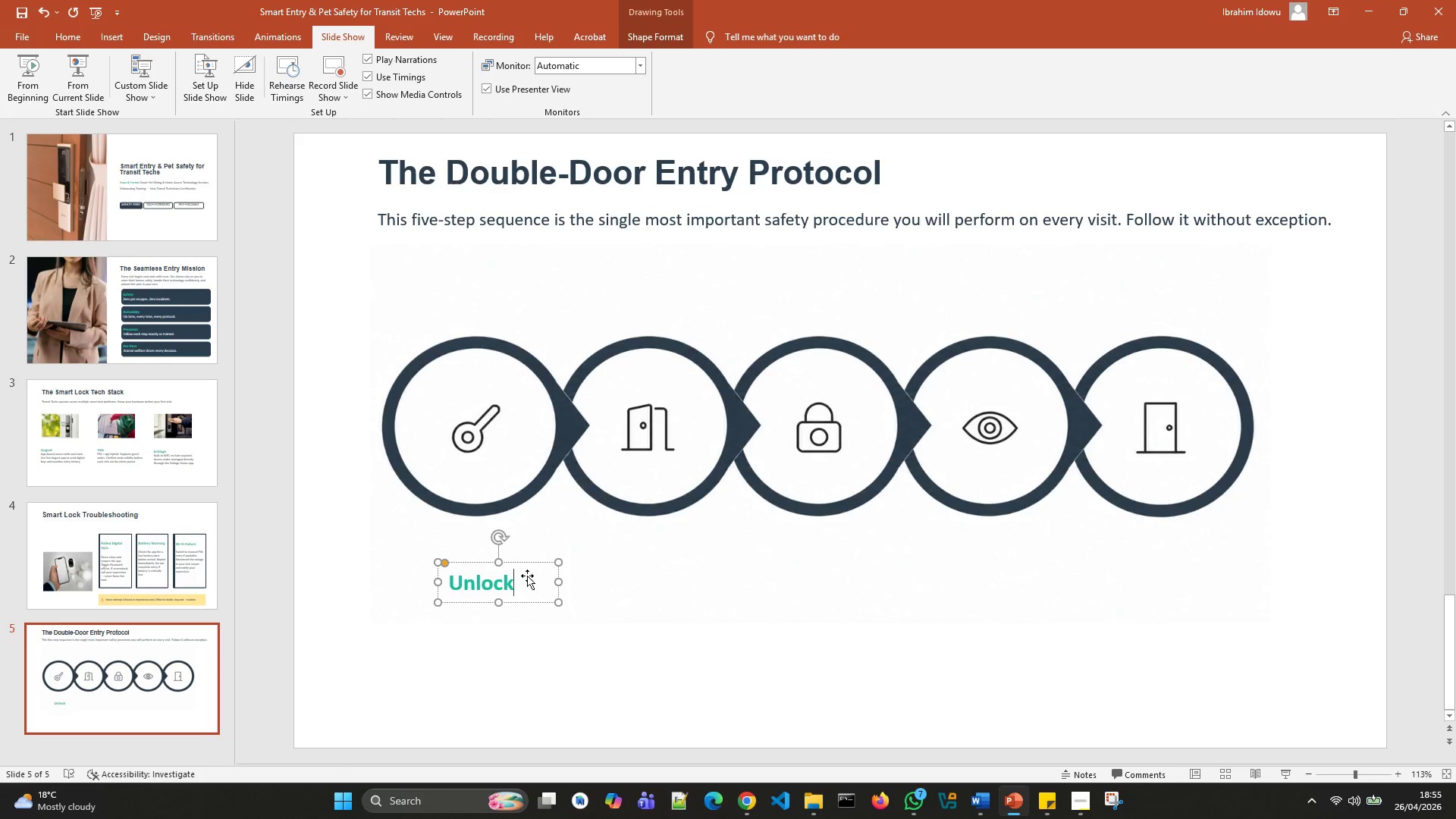 
wait(5.77)
 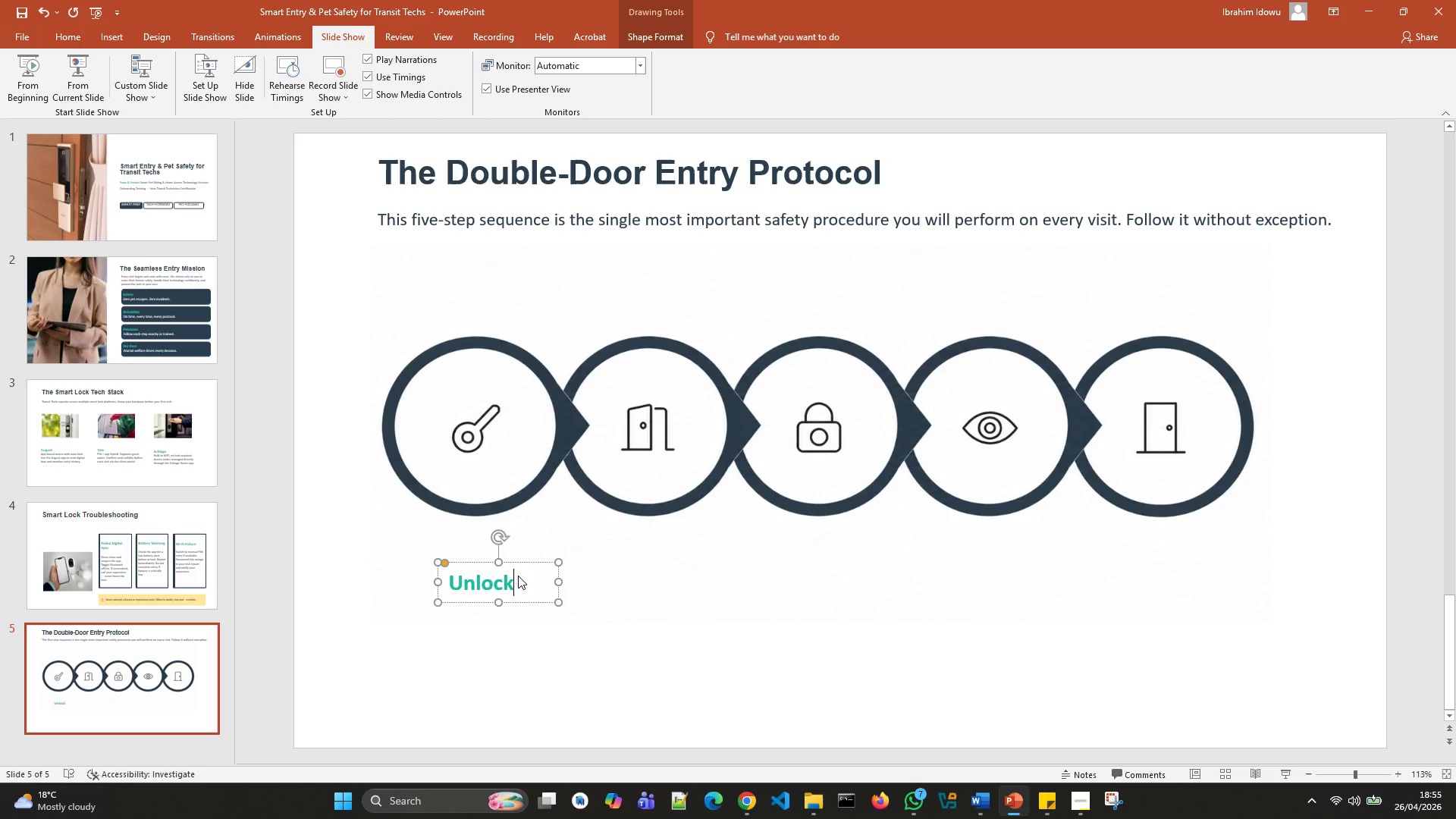 
left_click([582, 579])
 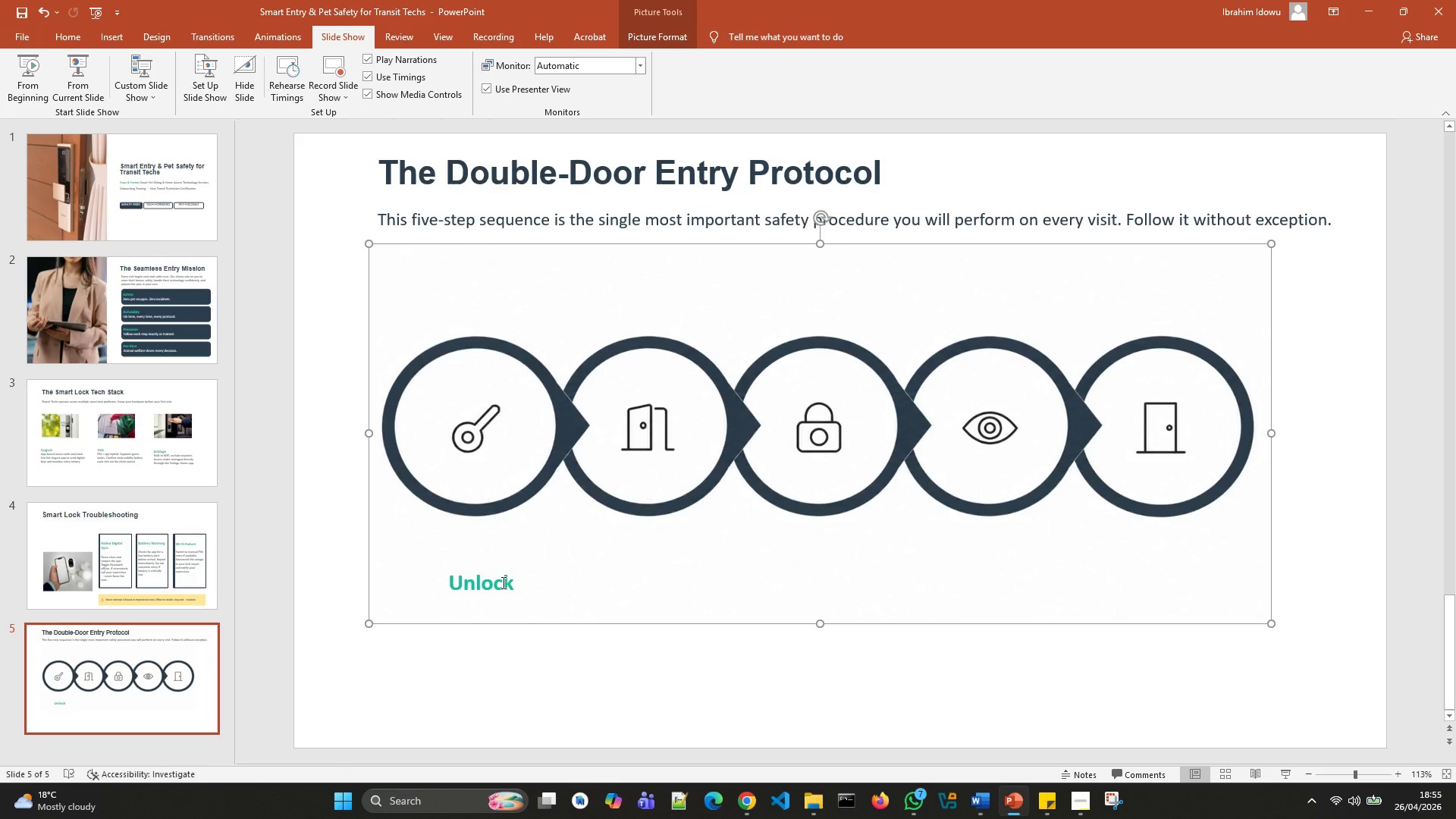 
left_click([502, 582])
 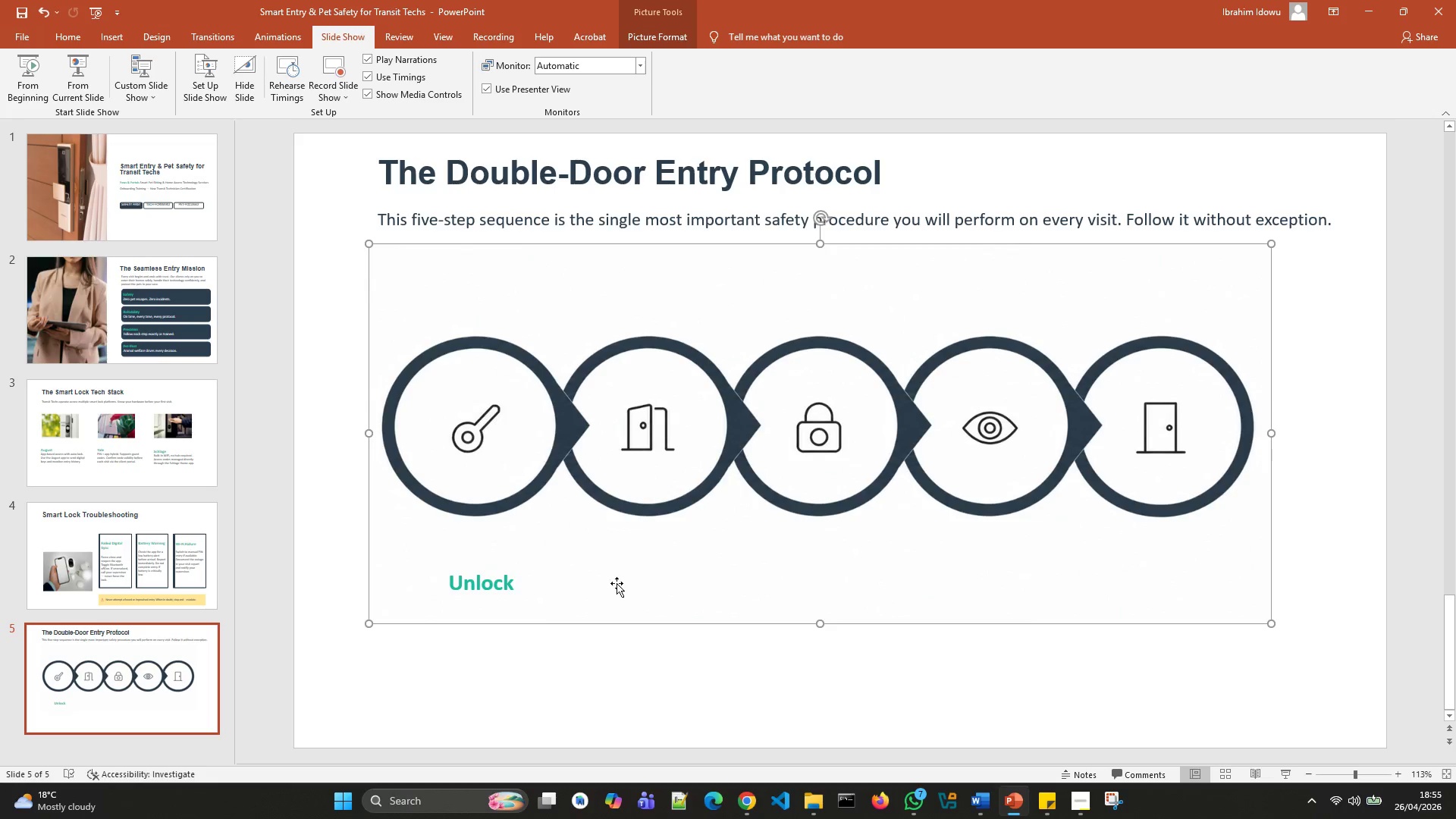 
left_click([491, 590])
 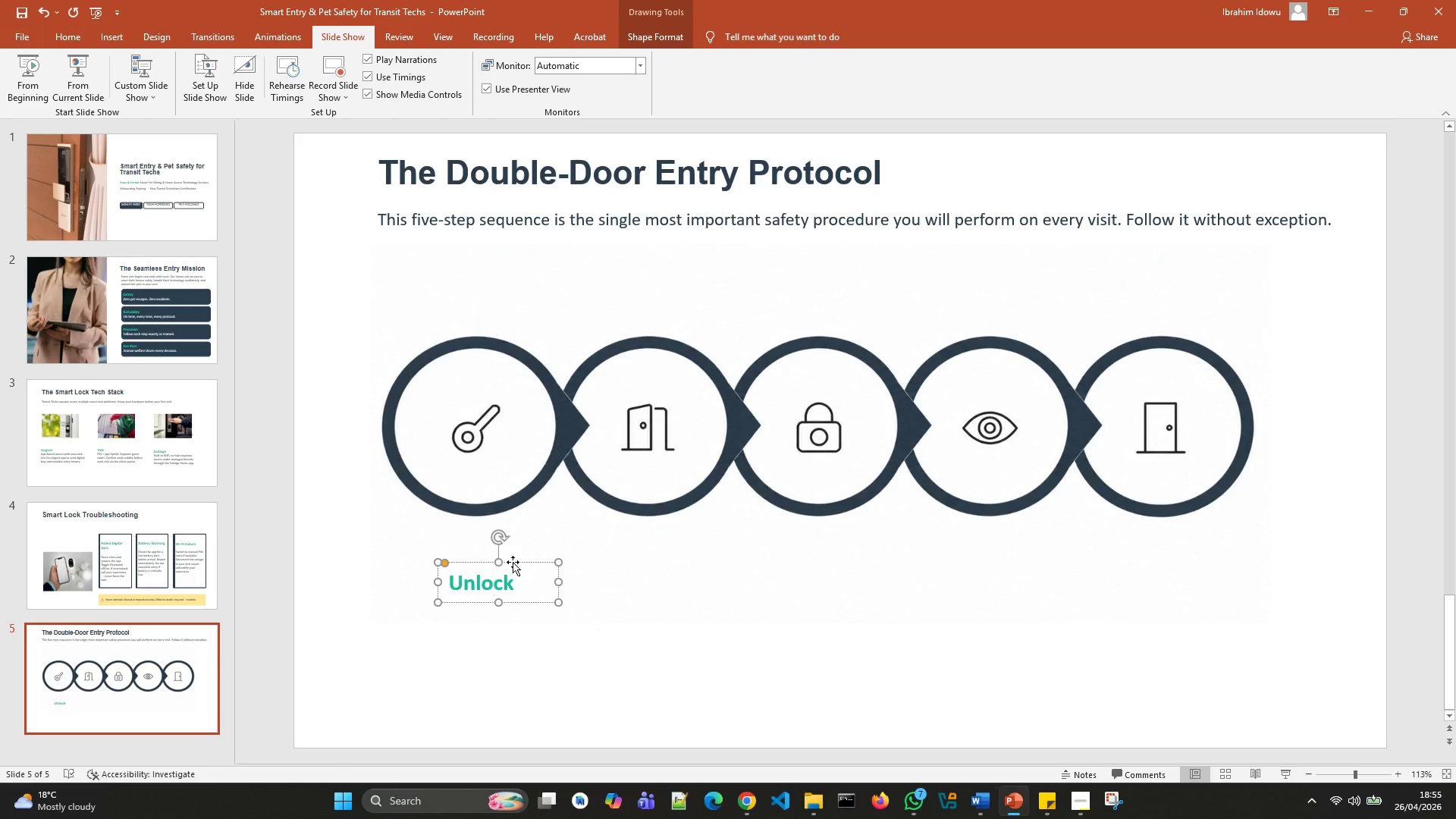 
left_click([513, 562])
 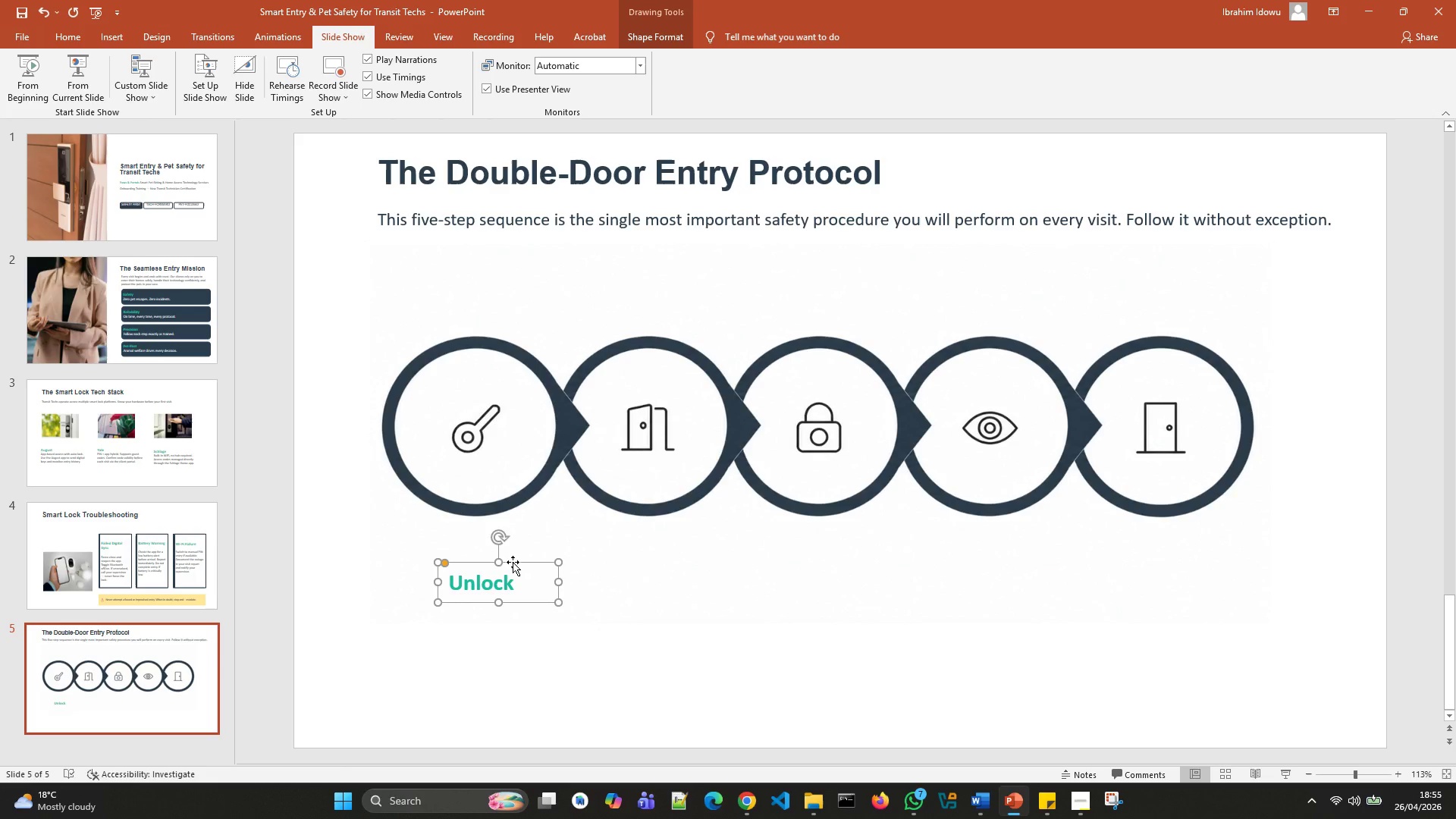 
key(Control+D)
 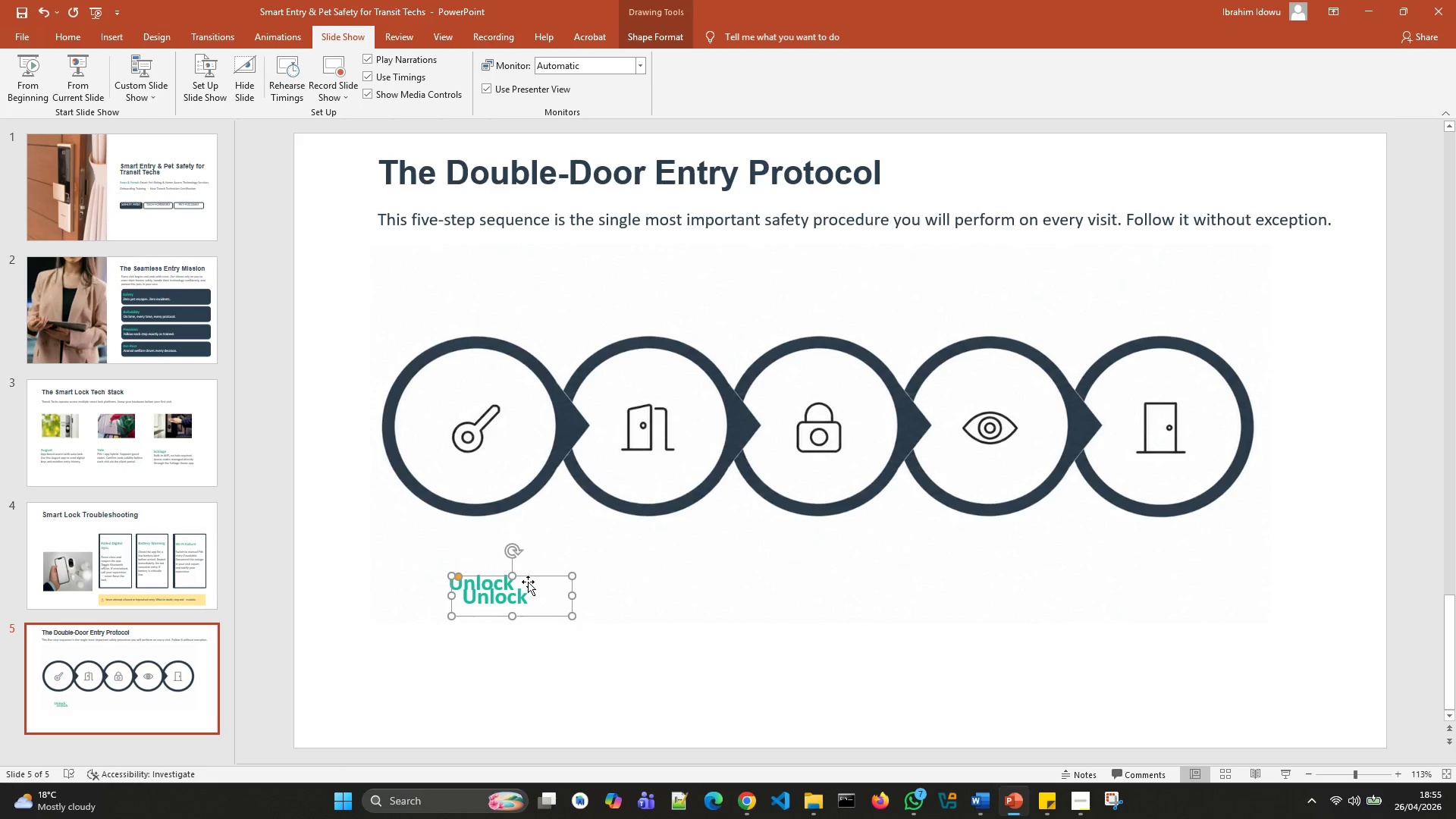 
left_click_drag(start_coordinate=[530, 579], to_coordinate=[532, 575])
 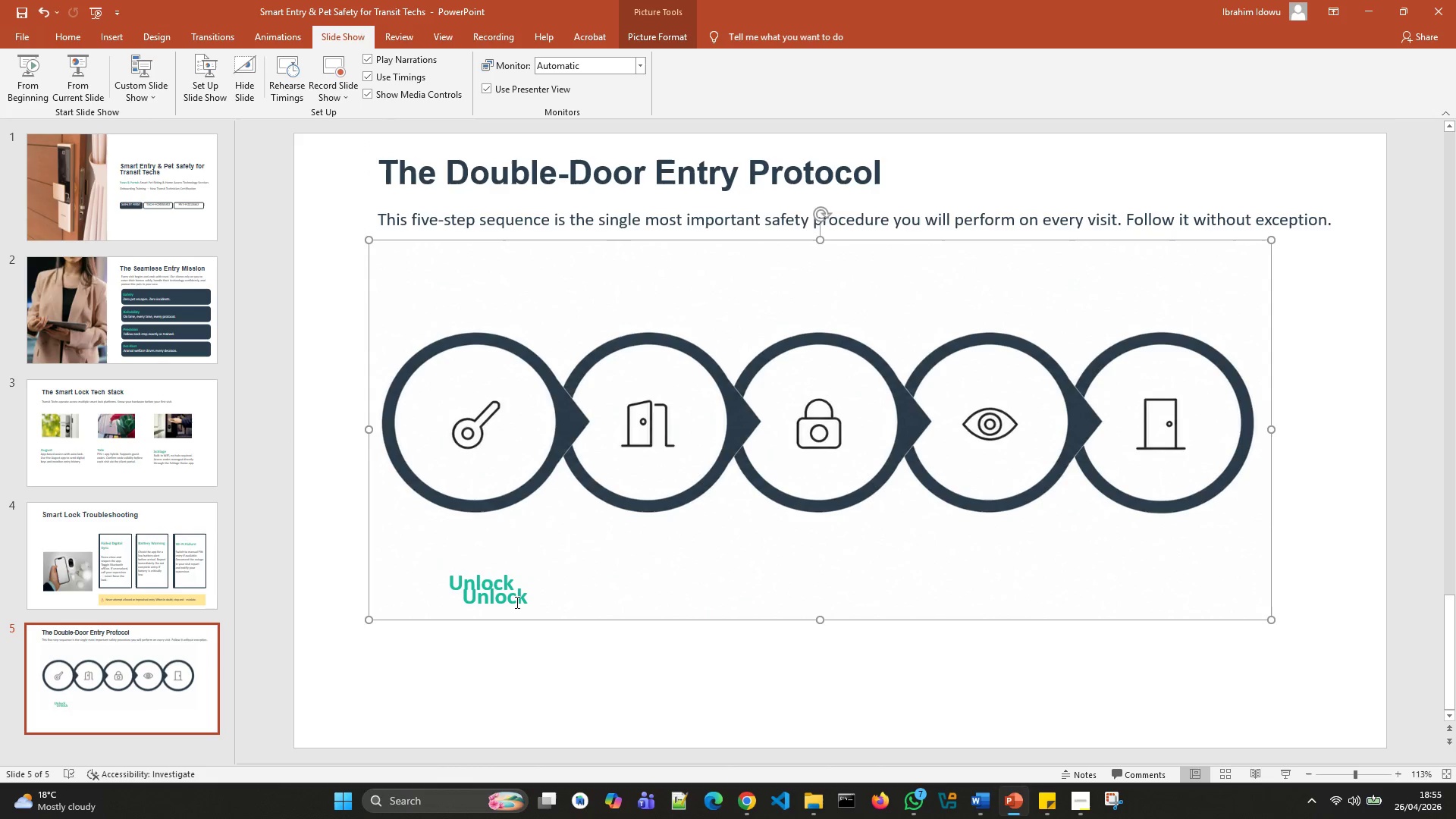 
left_click([516, 602])
 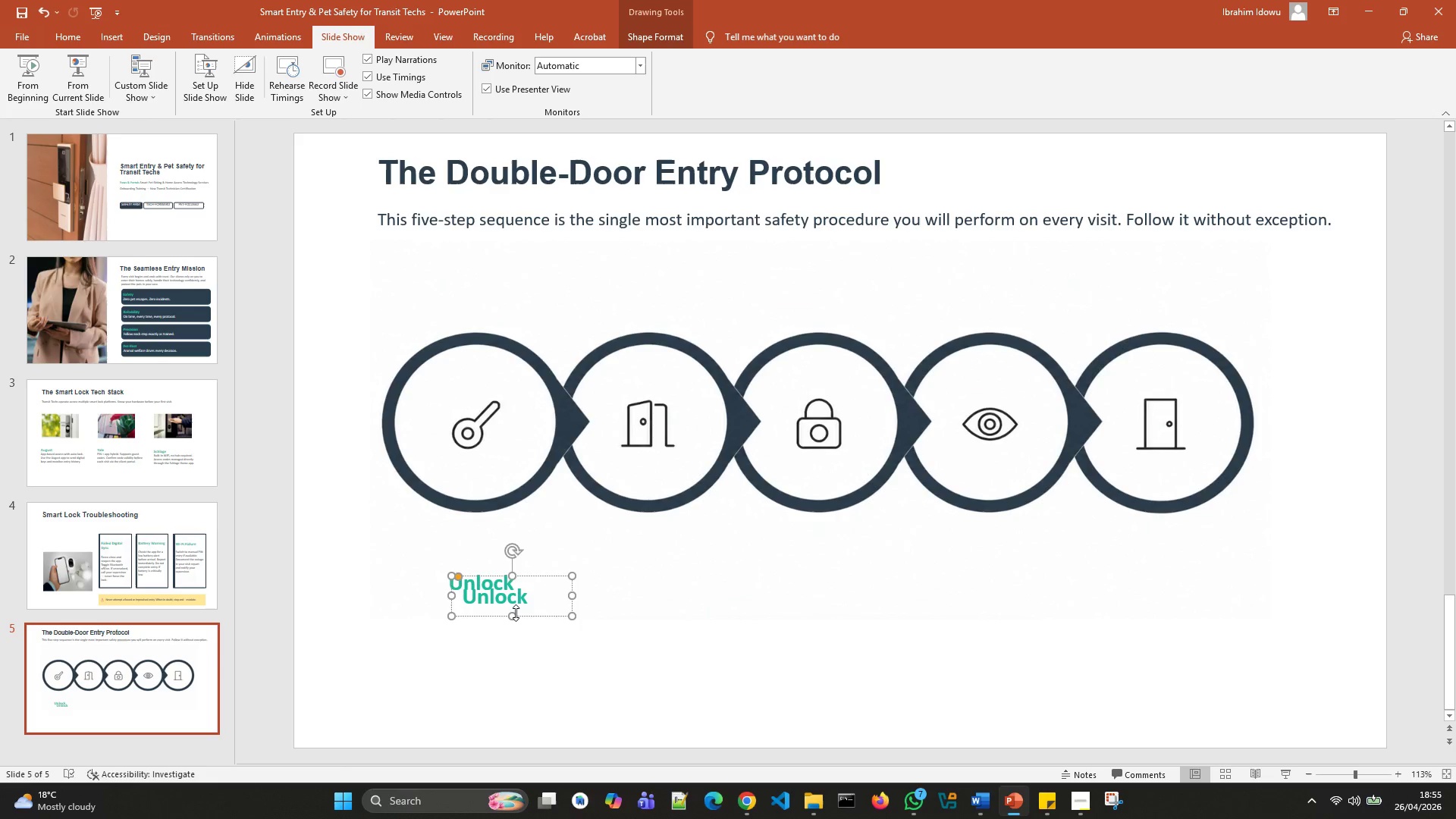 
left_click_drag(start_coordinate=[521, 613], to_coordinate=[667, 601])
 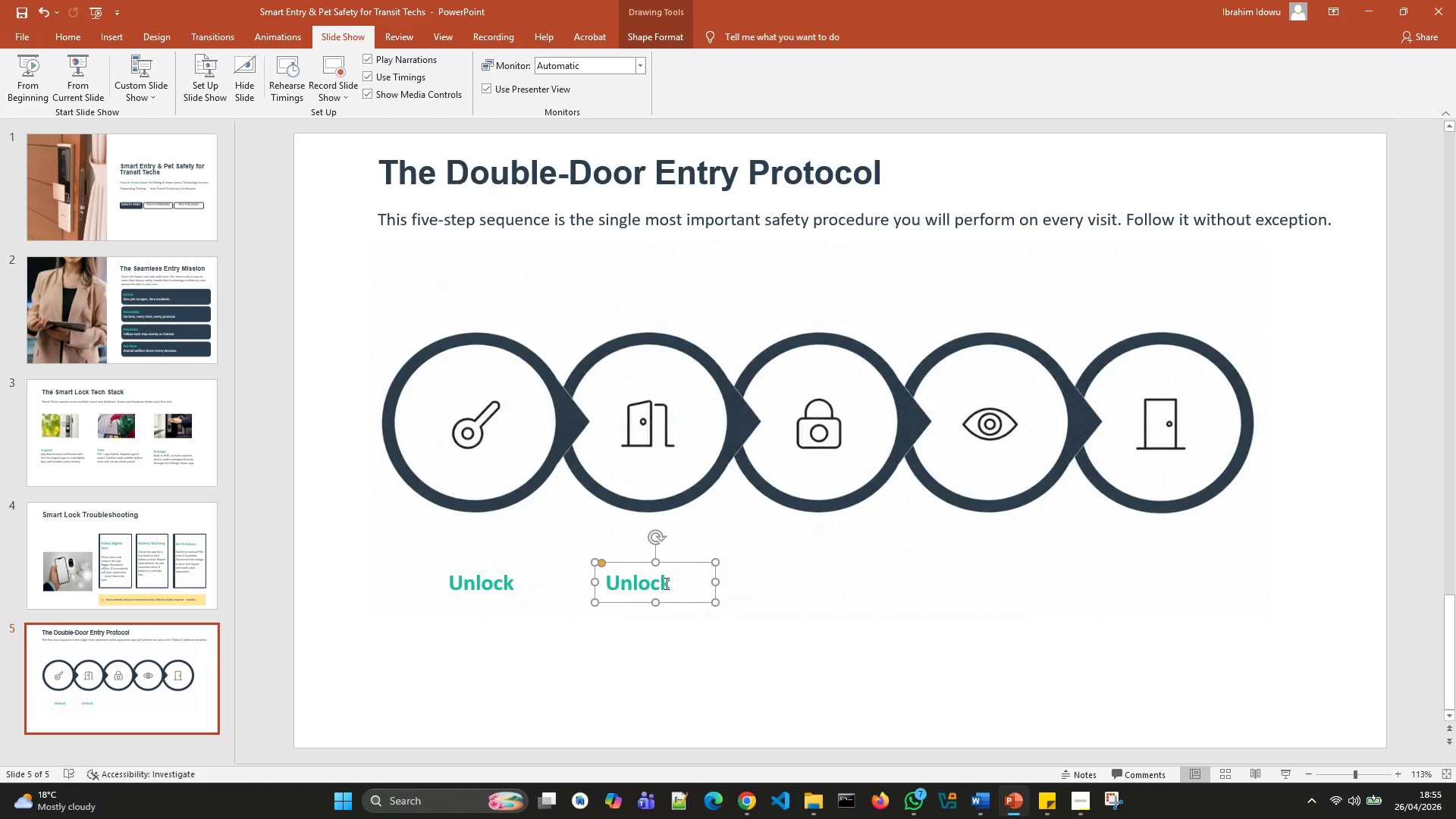 
left_click([665, 583])
 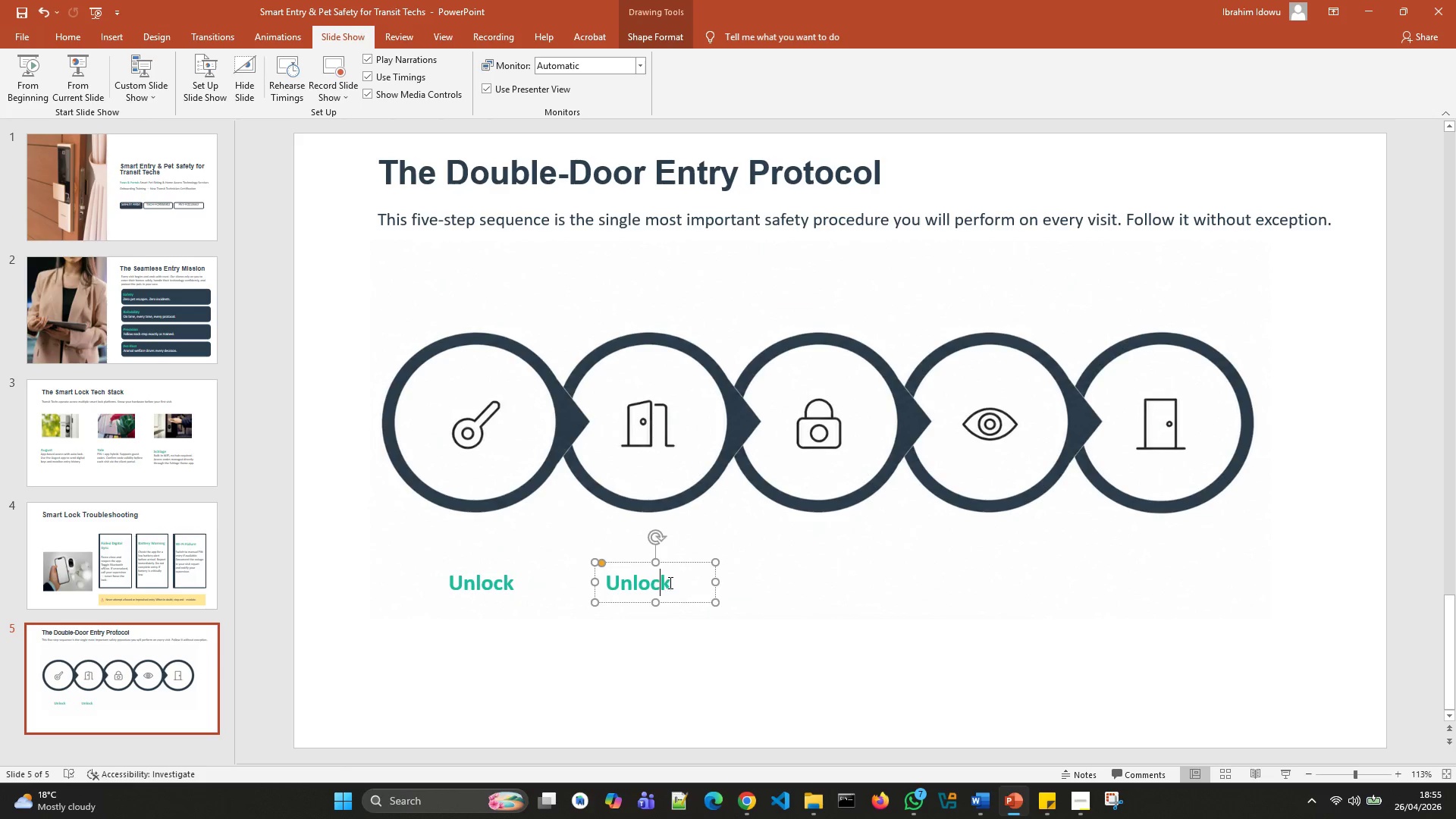 
left_click([669, 582])
 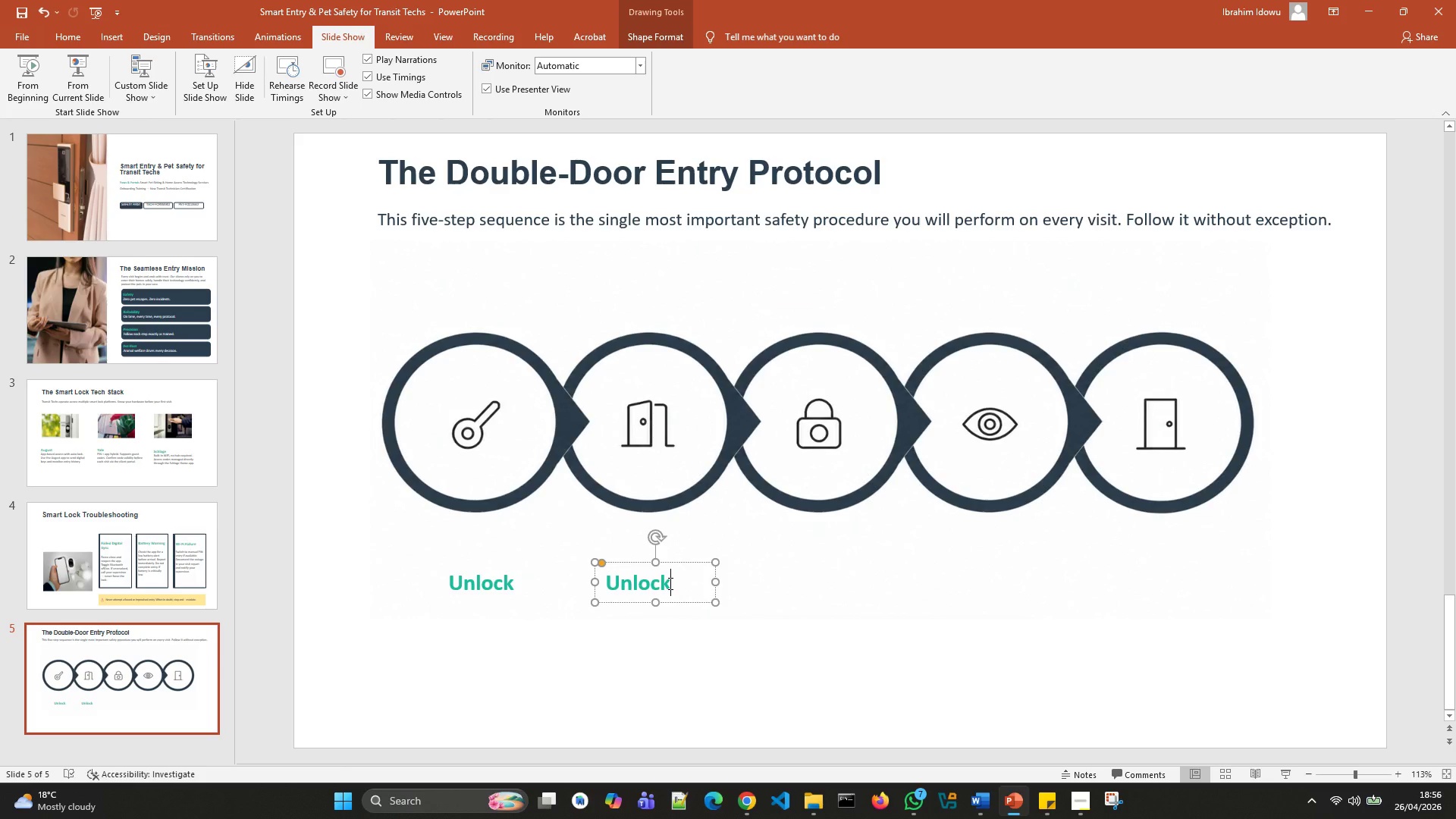 
wait(83.2)
 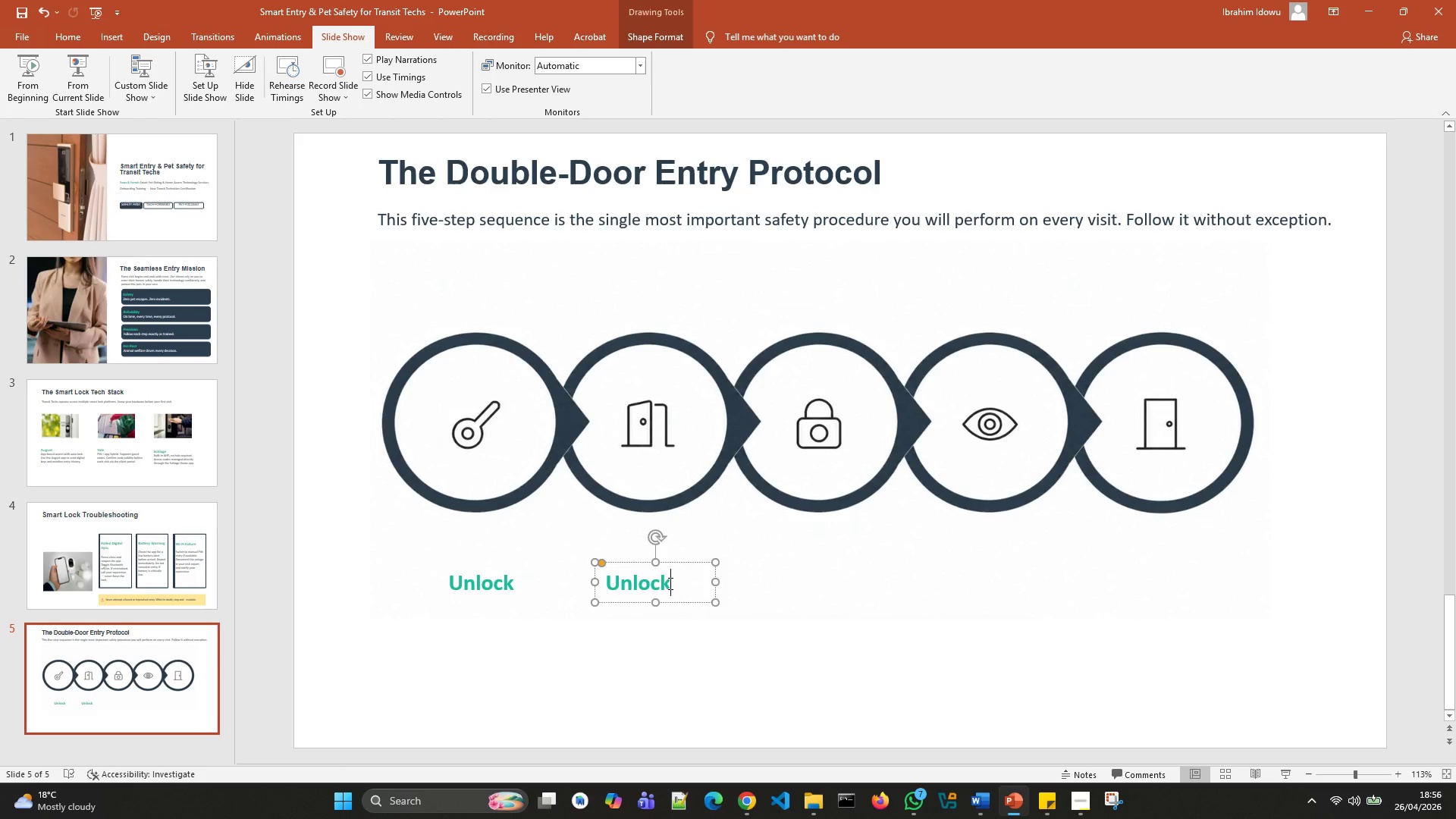 
left_click([1078, 795])